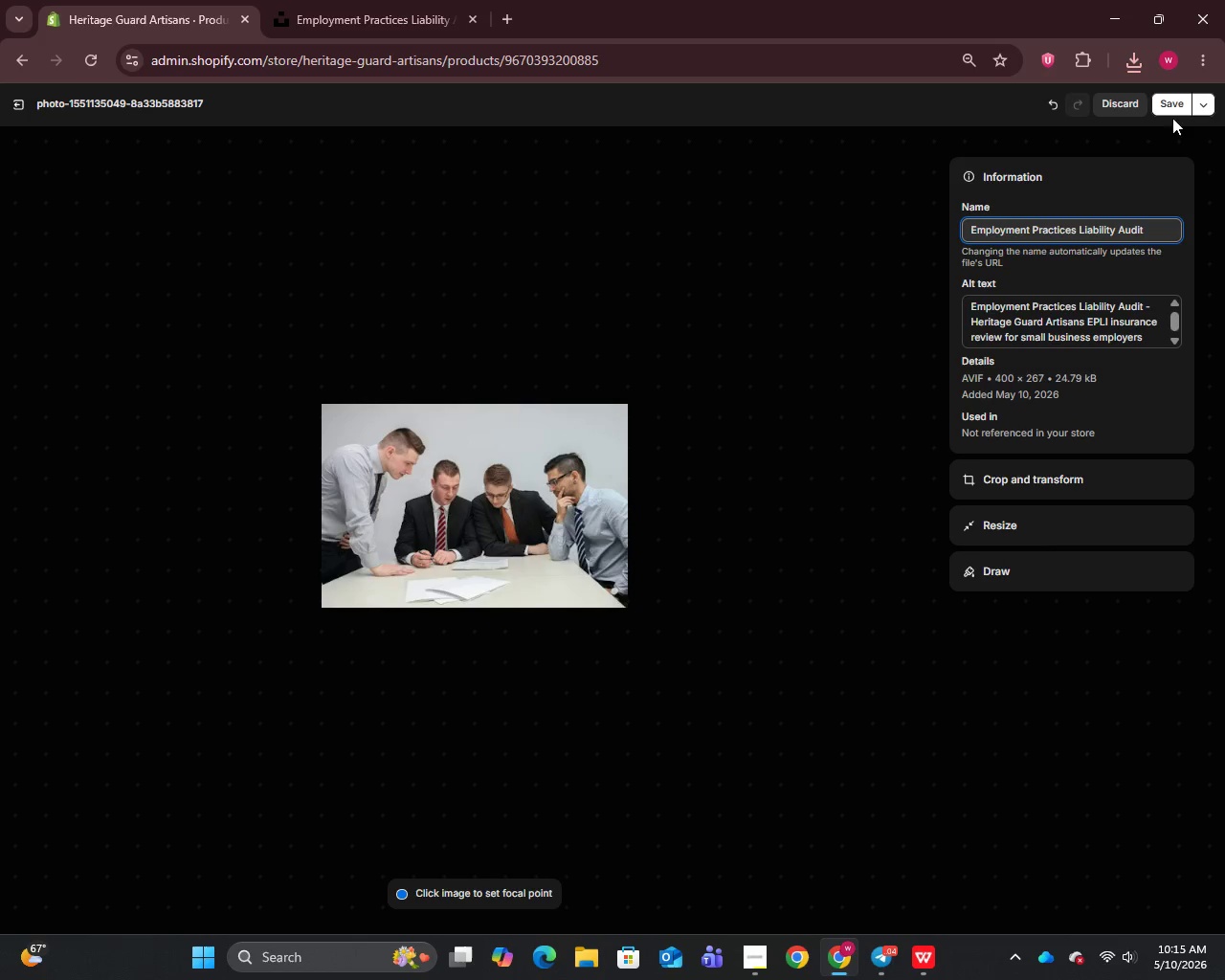 
left_click([1169, 105])
 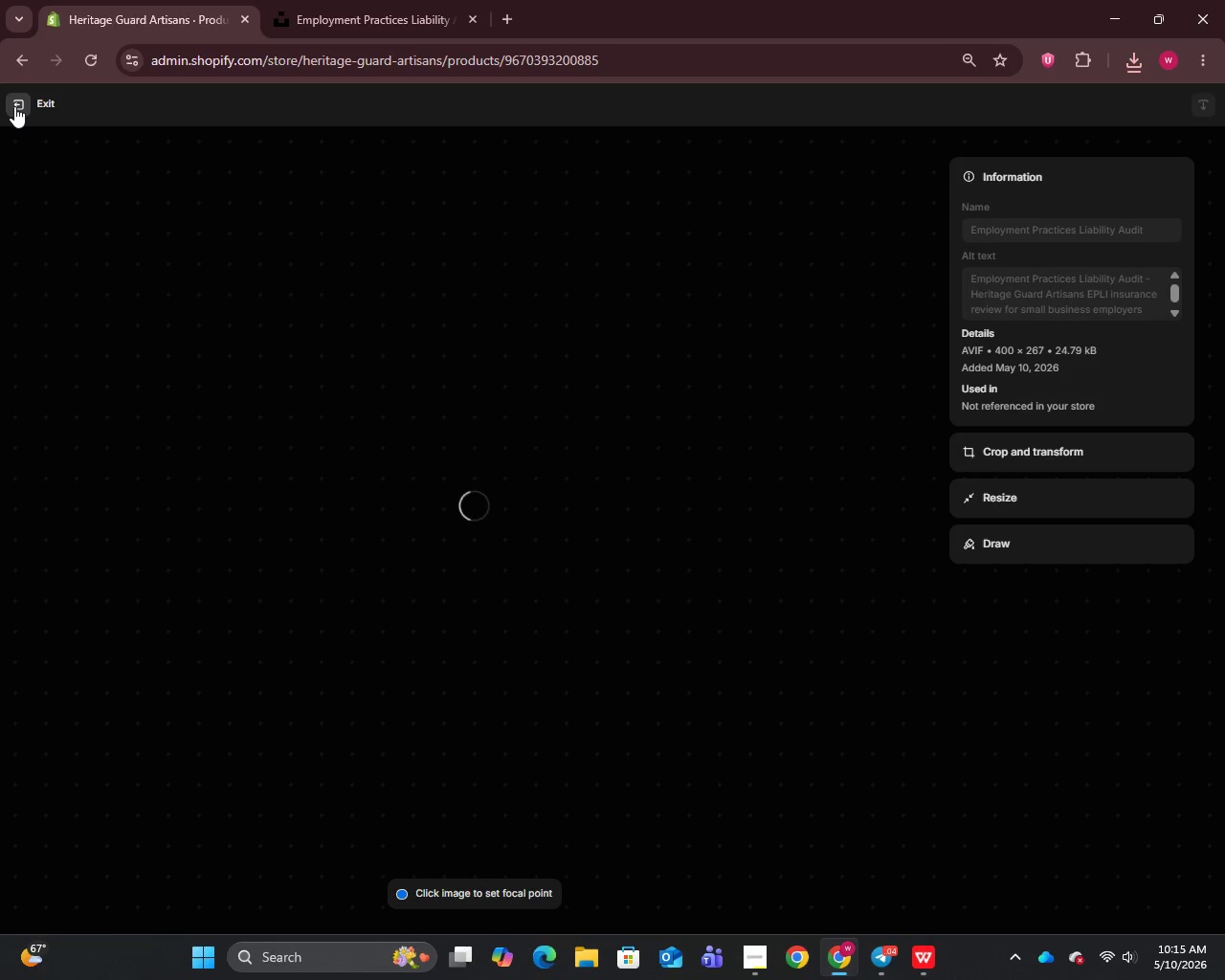 
left_click([14, 106])
 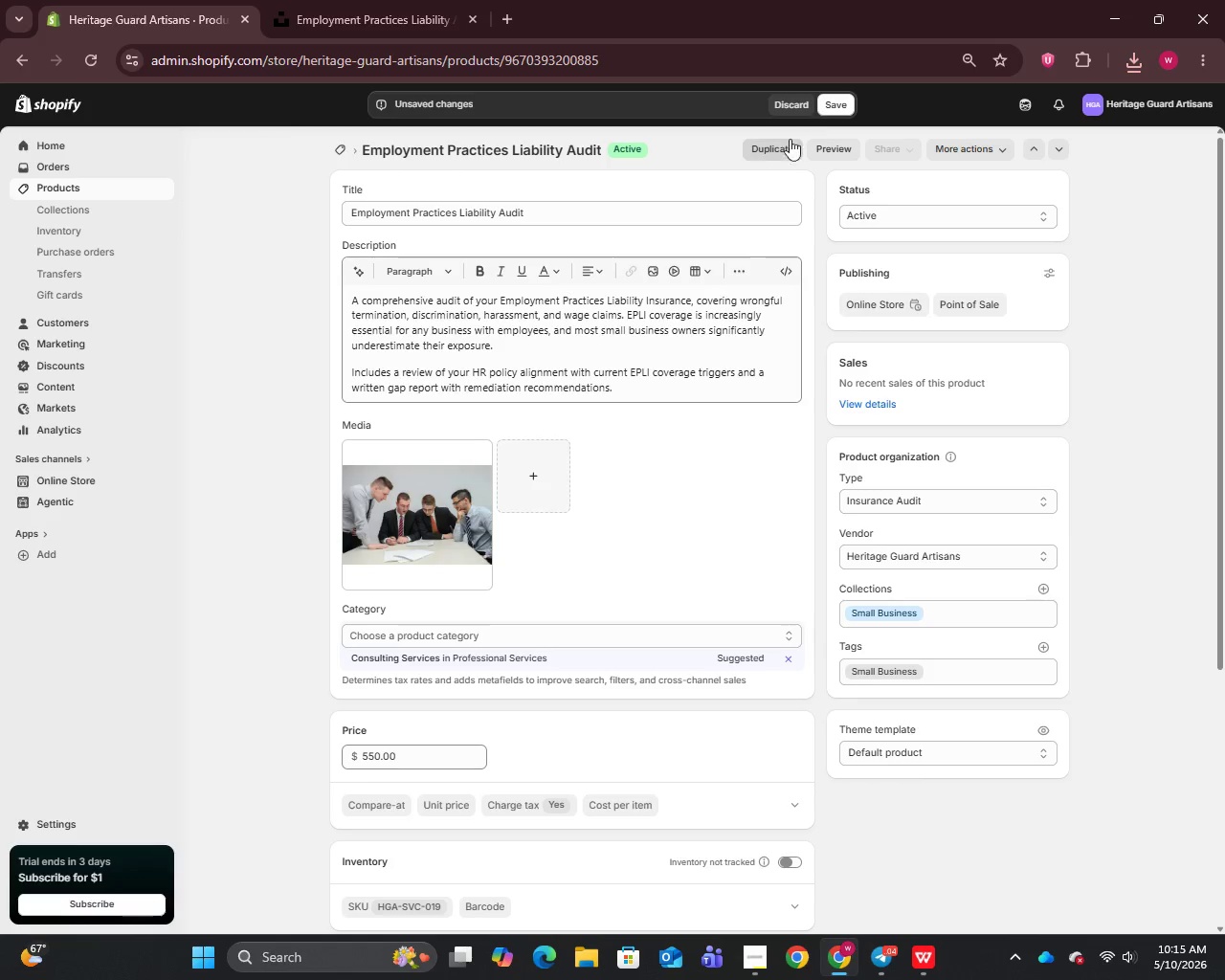 
left_click([834, 105])
 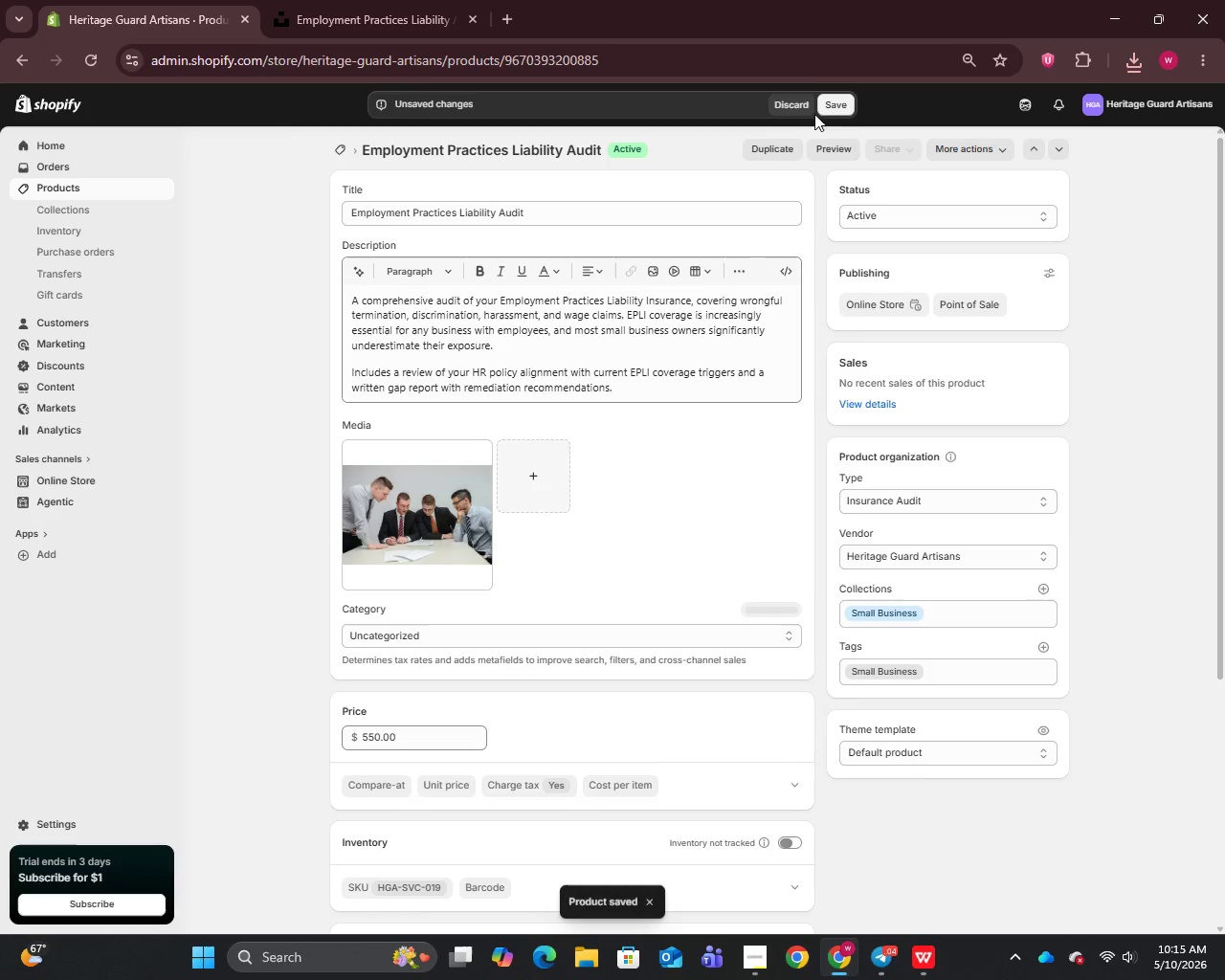 
left_click([61, 187])
 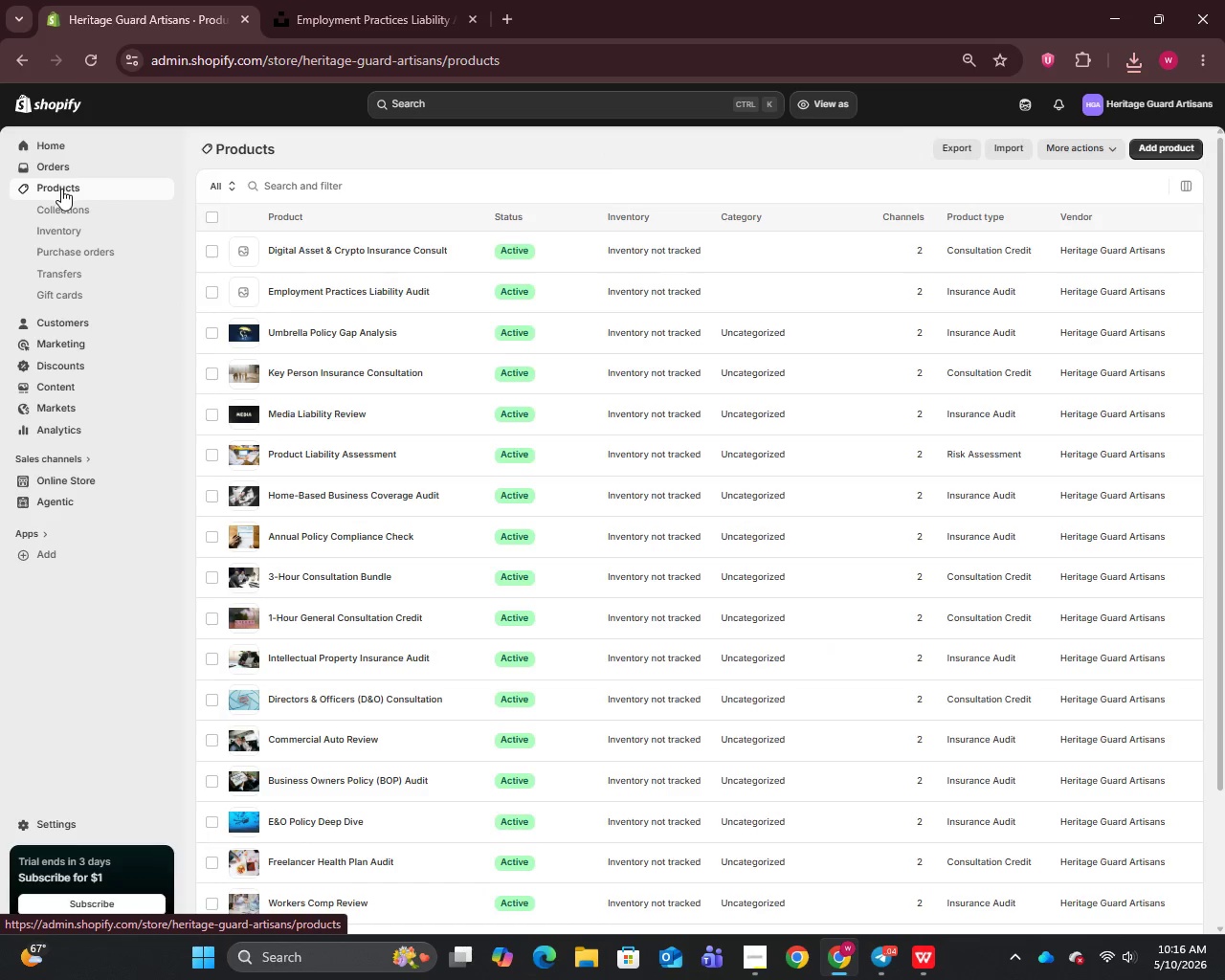 
mouse_move([380, 249])
 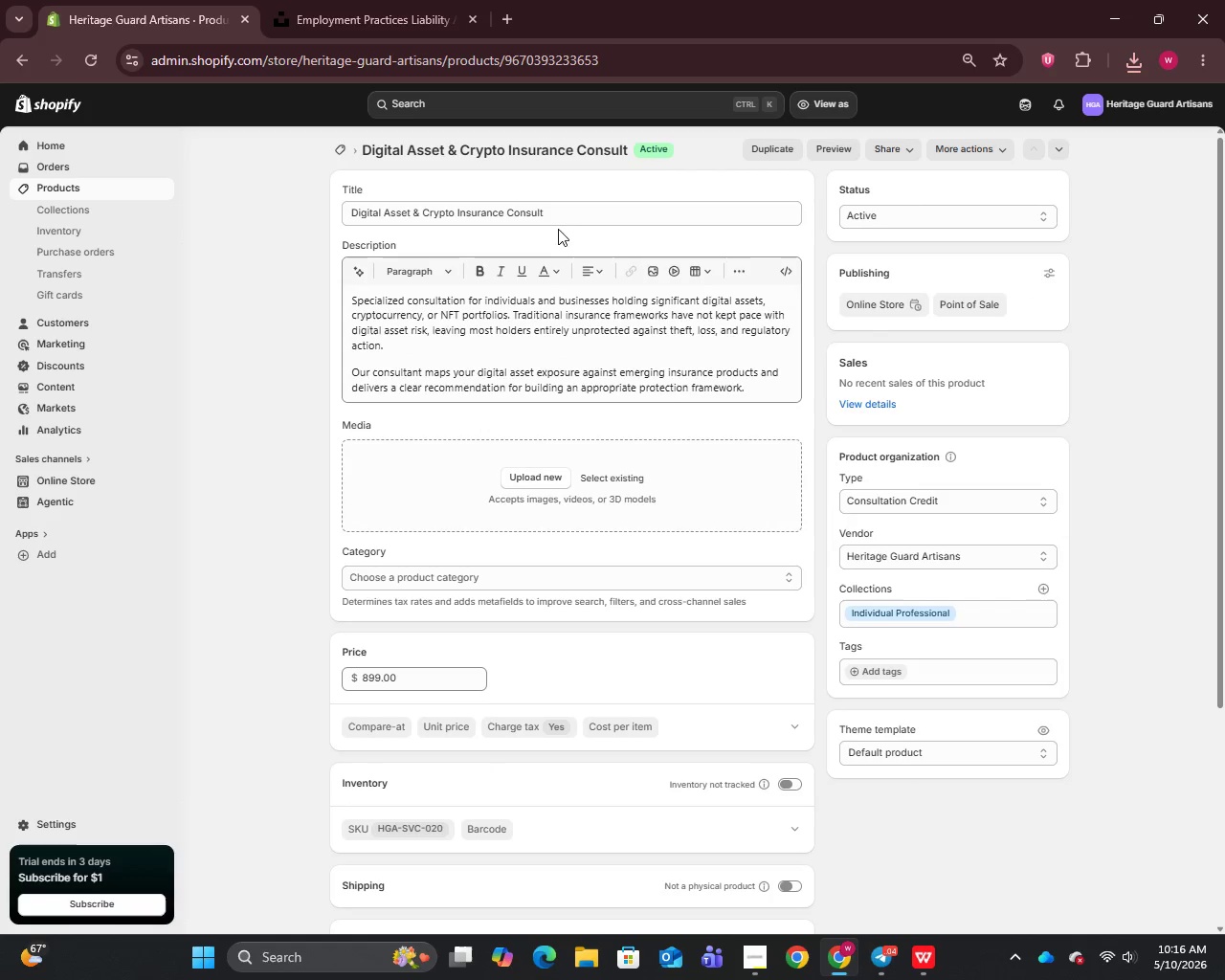 
left_click([559, 220])
 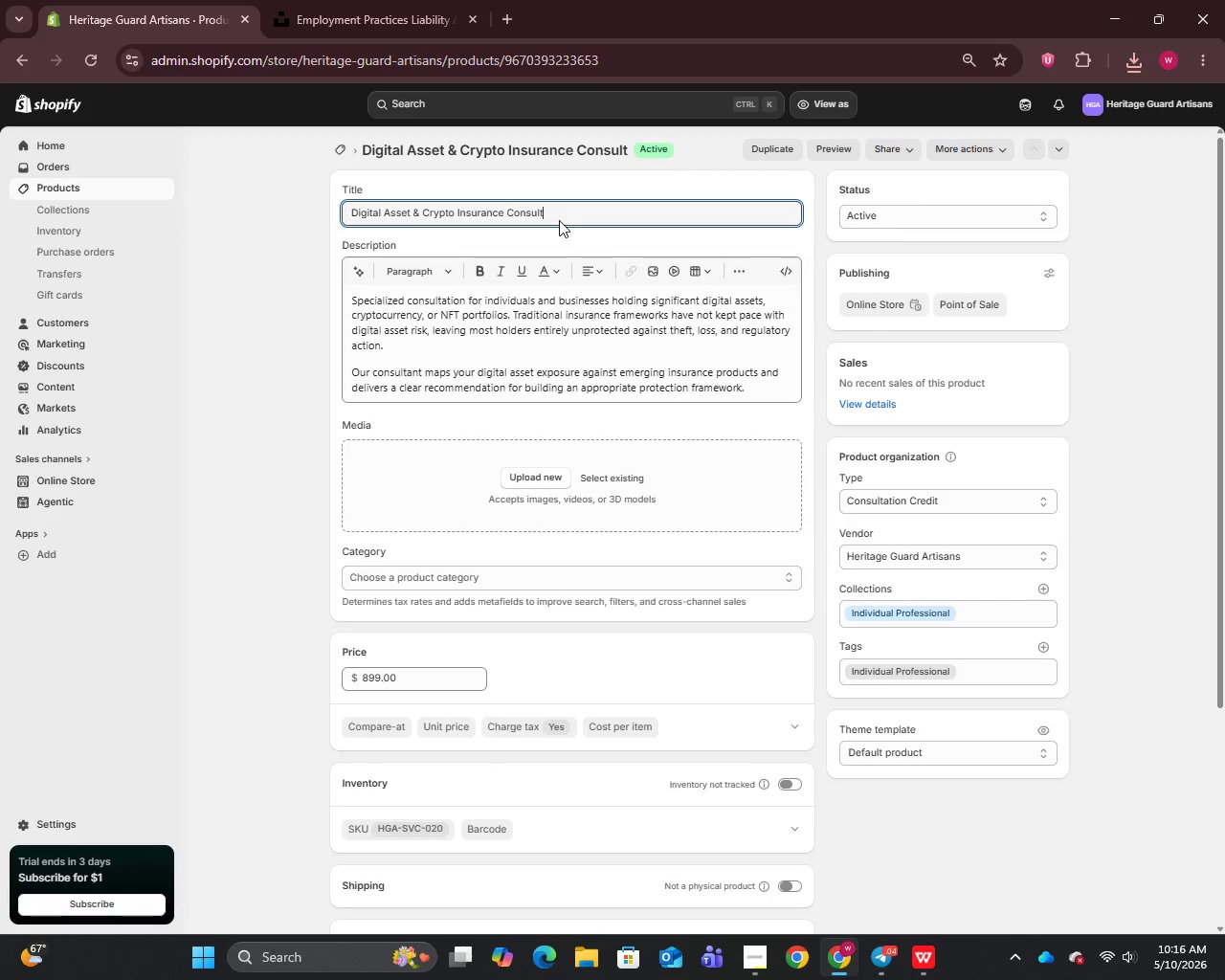 
key(Control+A)
 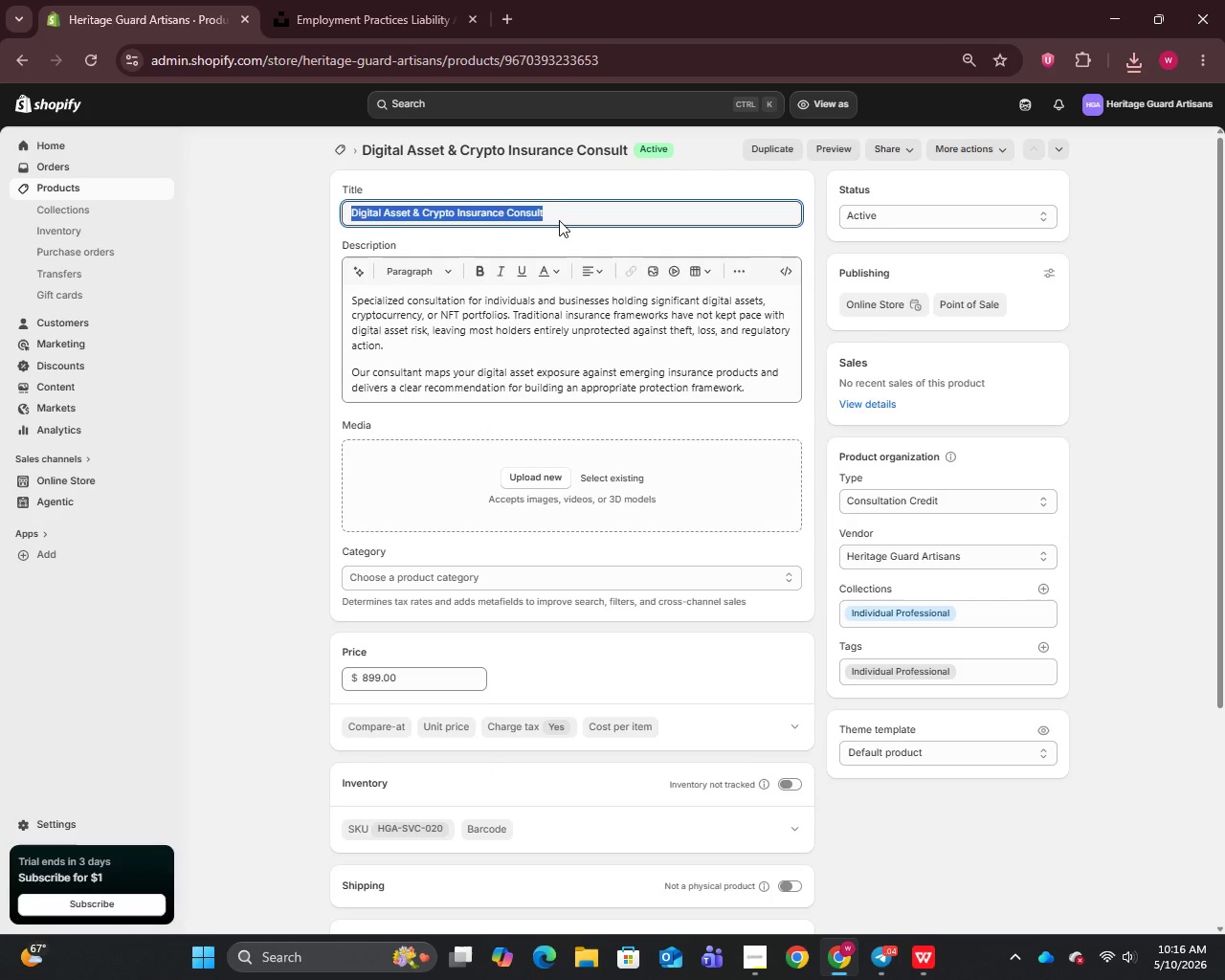 
key(Control+C)
 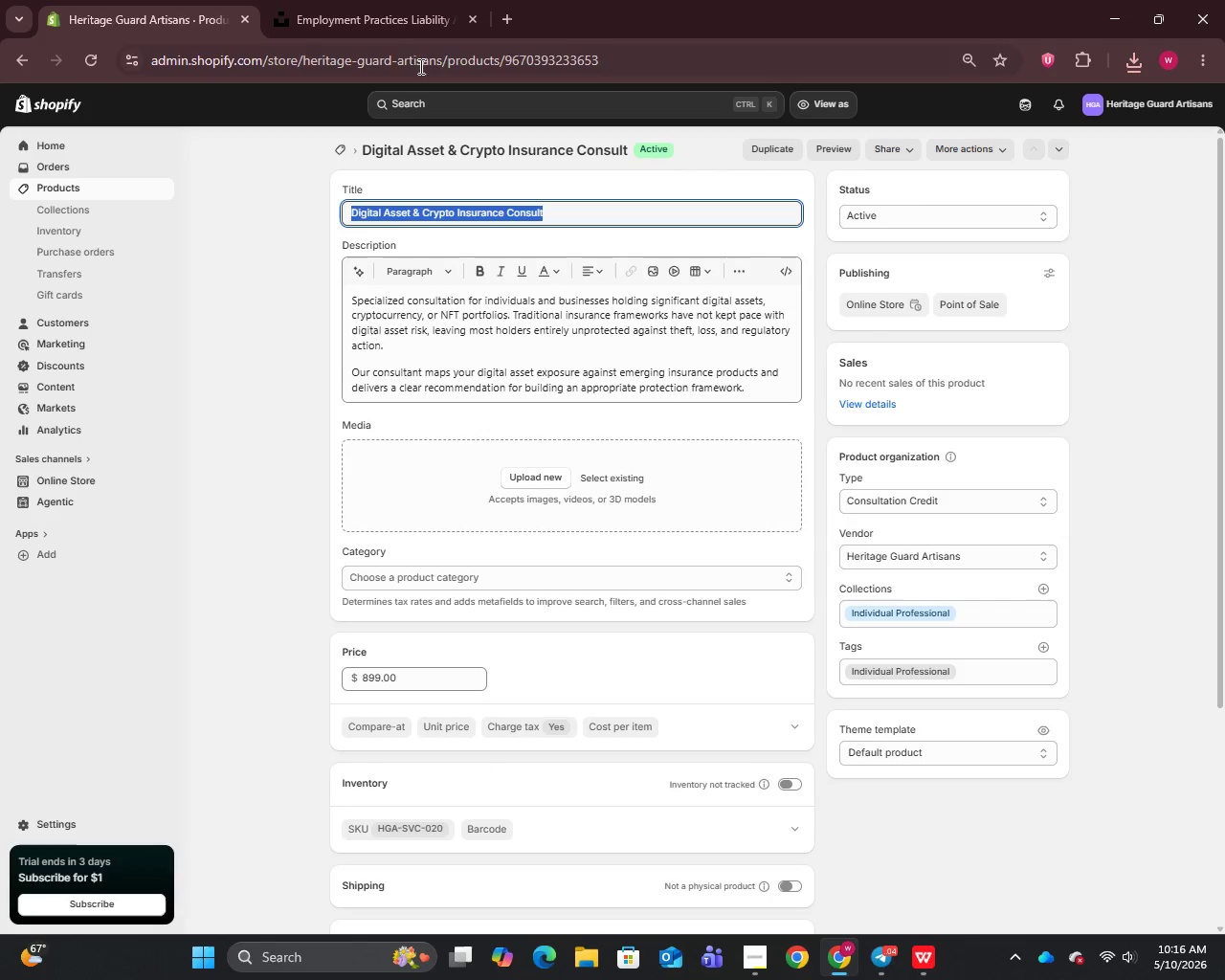 
left_click([376, 11])
 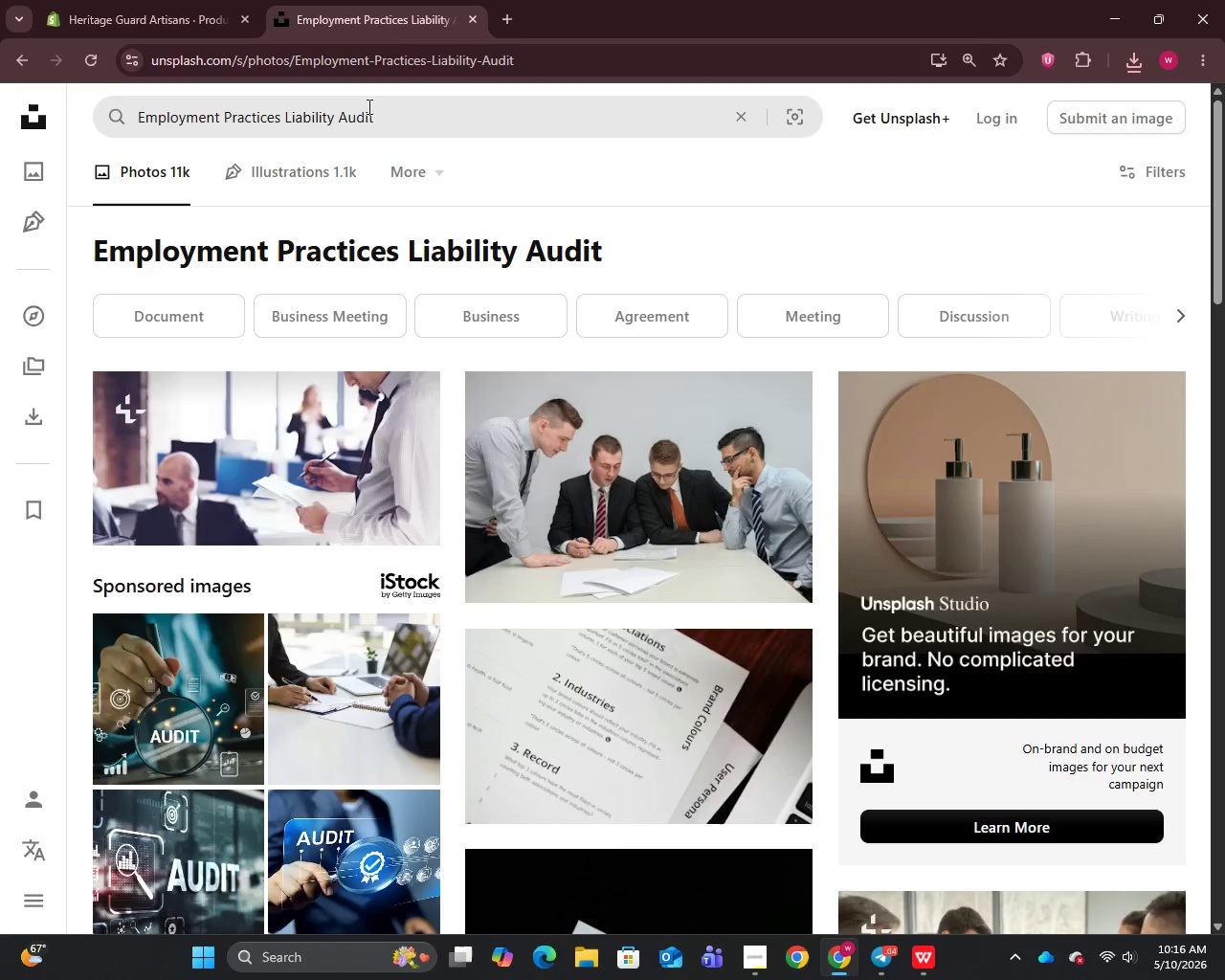 
left_click([427, 119])
 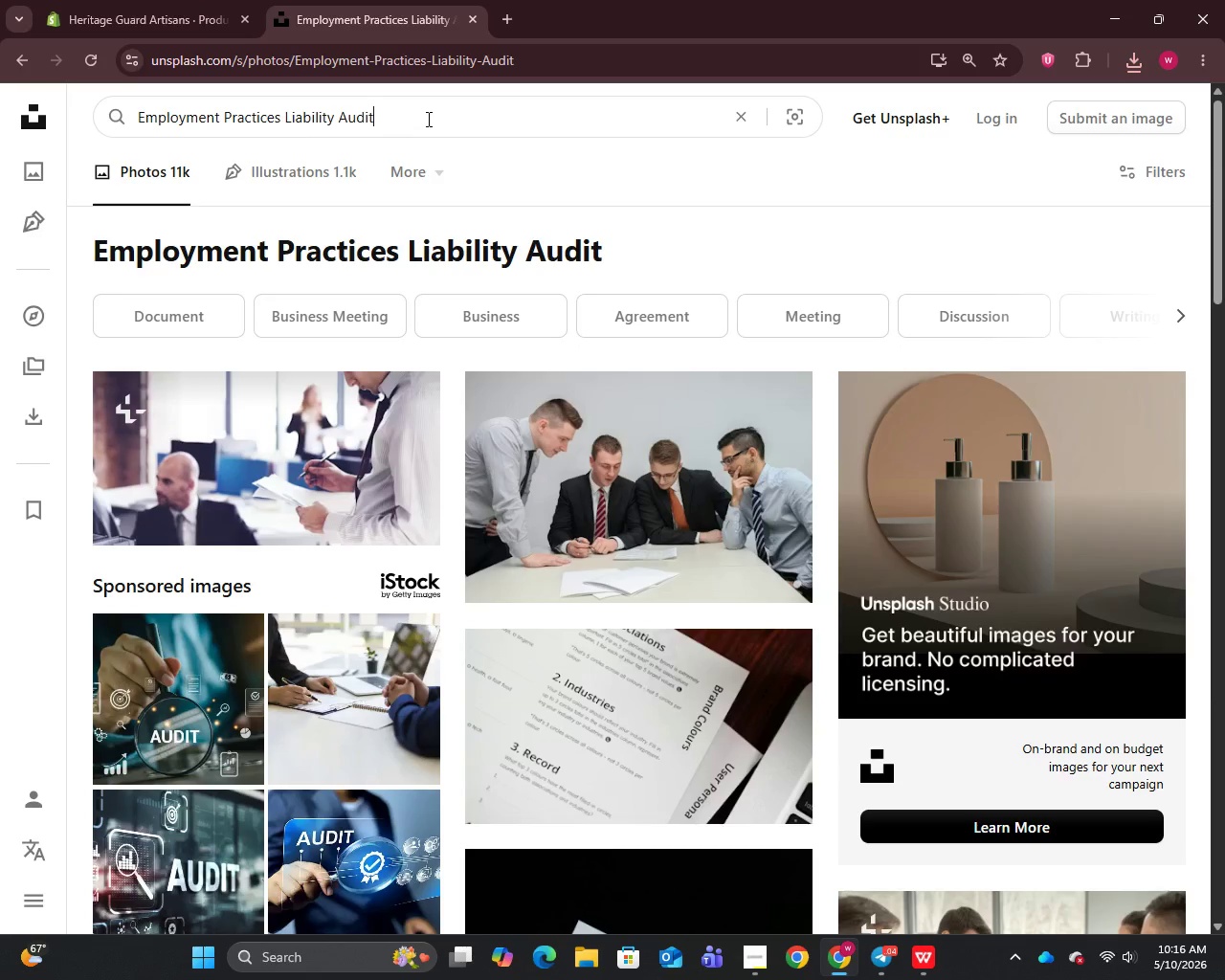 
key(Control+A)
 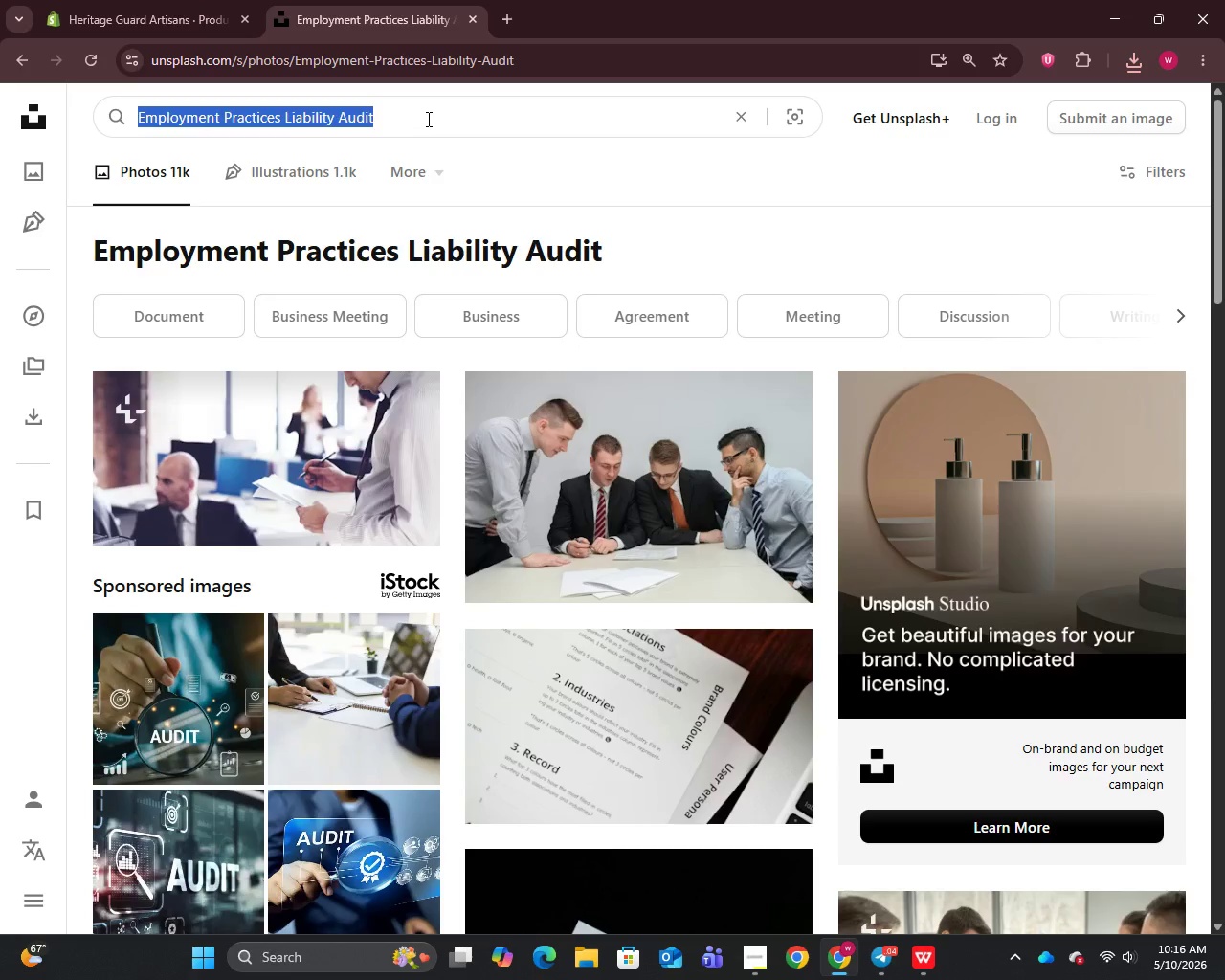 
key(Control+V)
 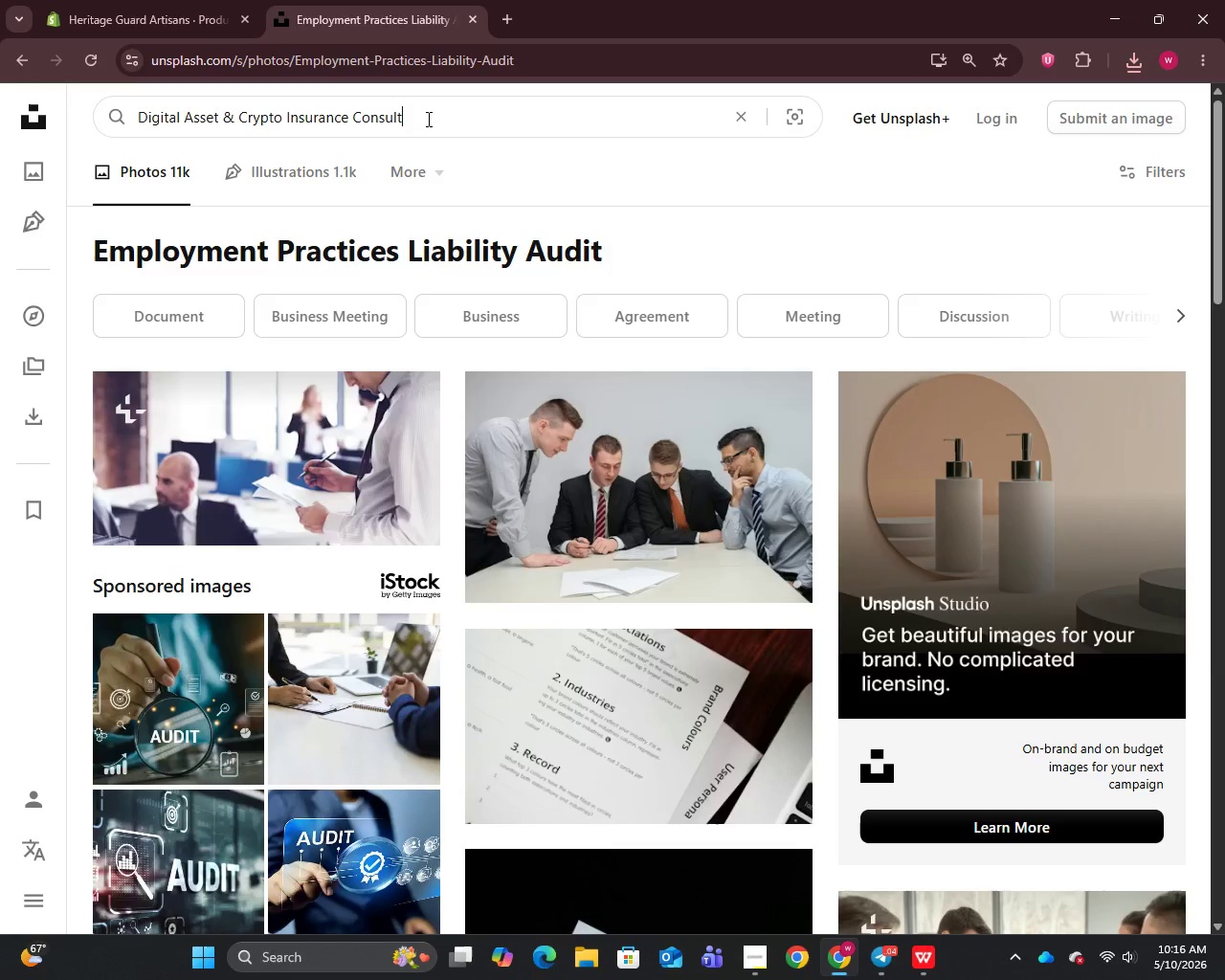 
key(Enter)
 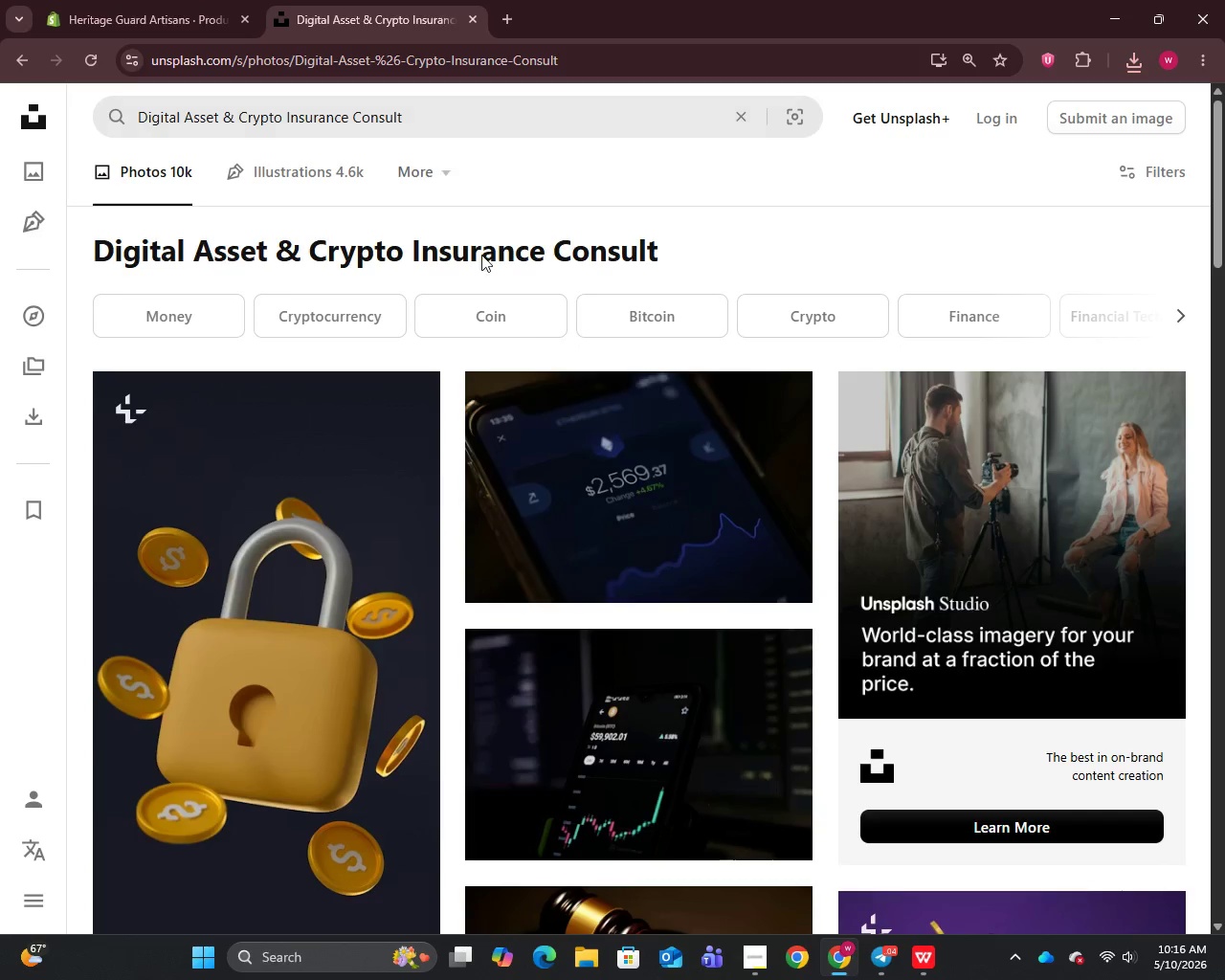 
scroll: coordinate [608, 596], scroll_direction: down, amount: 4.0
 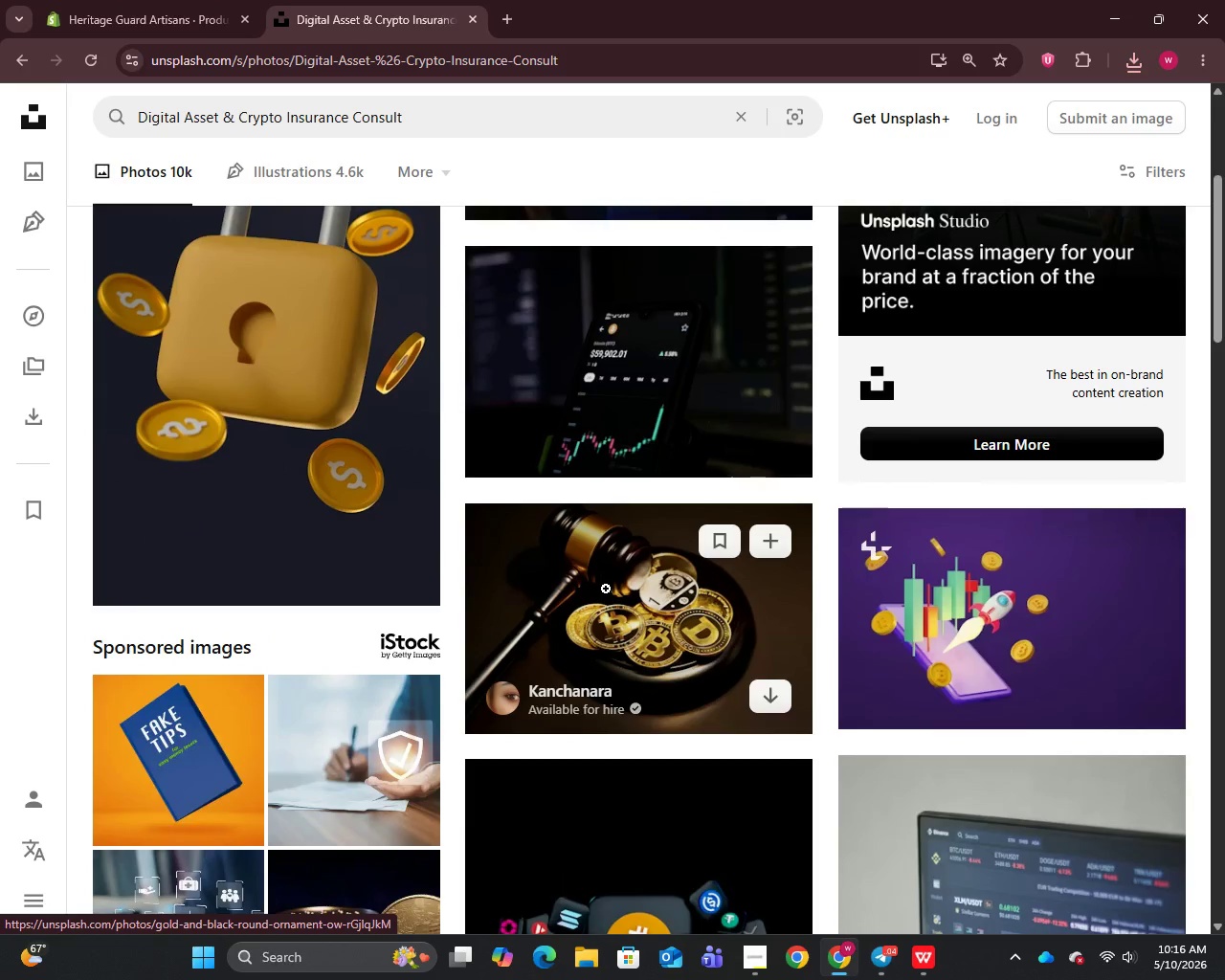 
right_click([606, 585])
 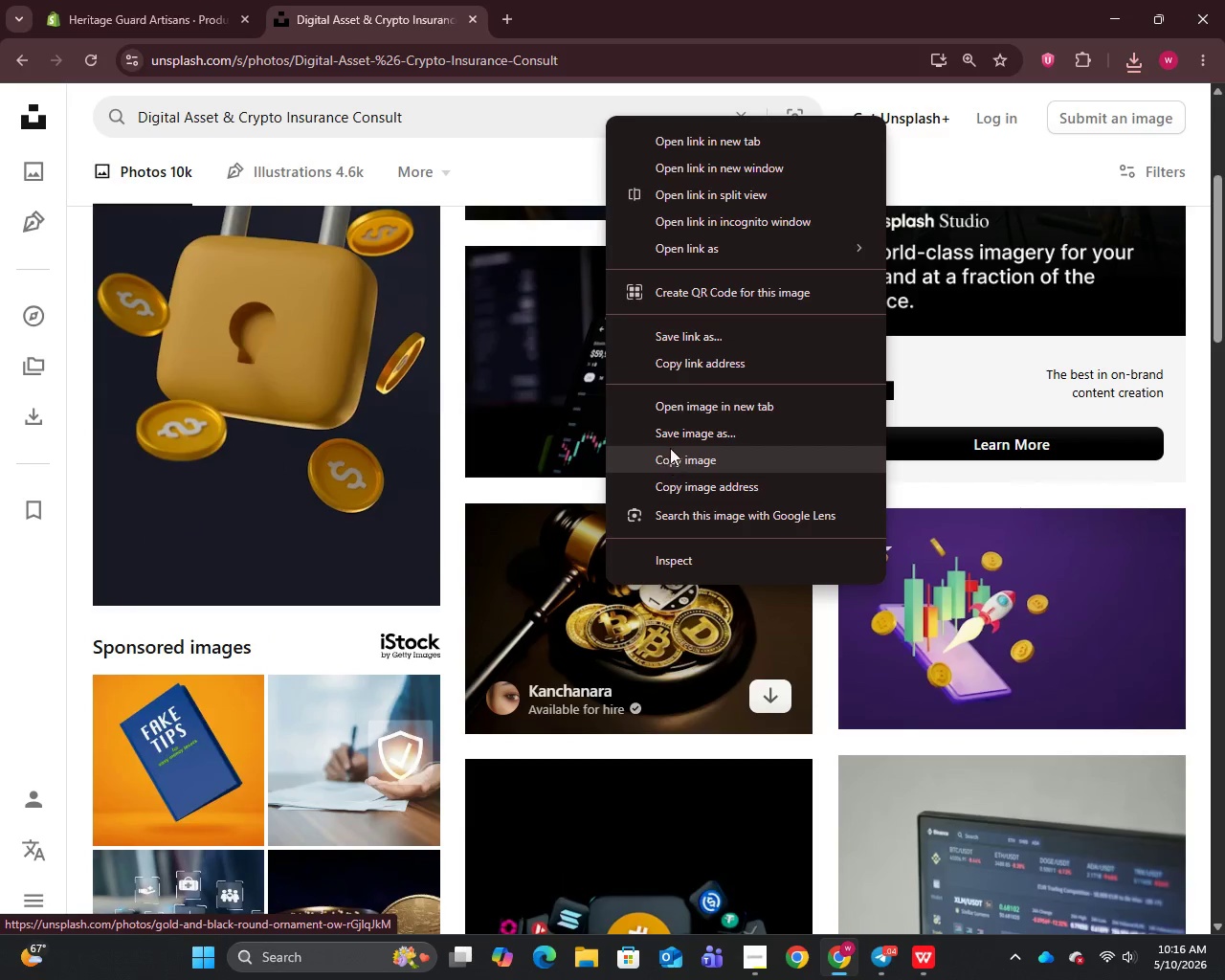 
left_click([673, 431])
 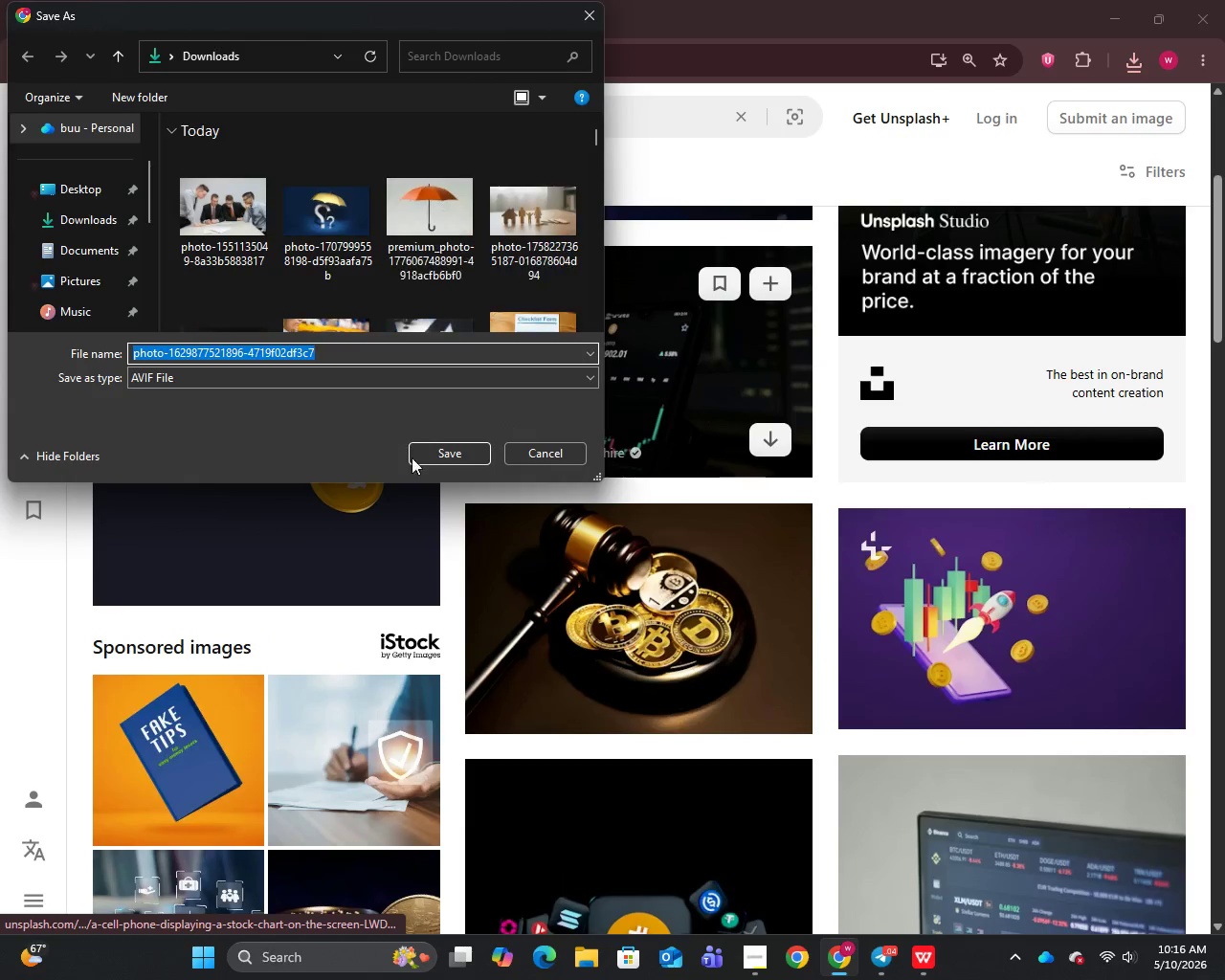 
left_click([447, 454])
 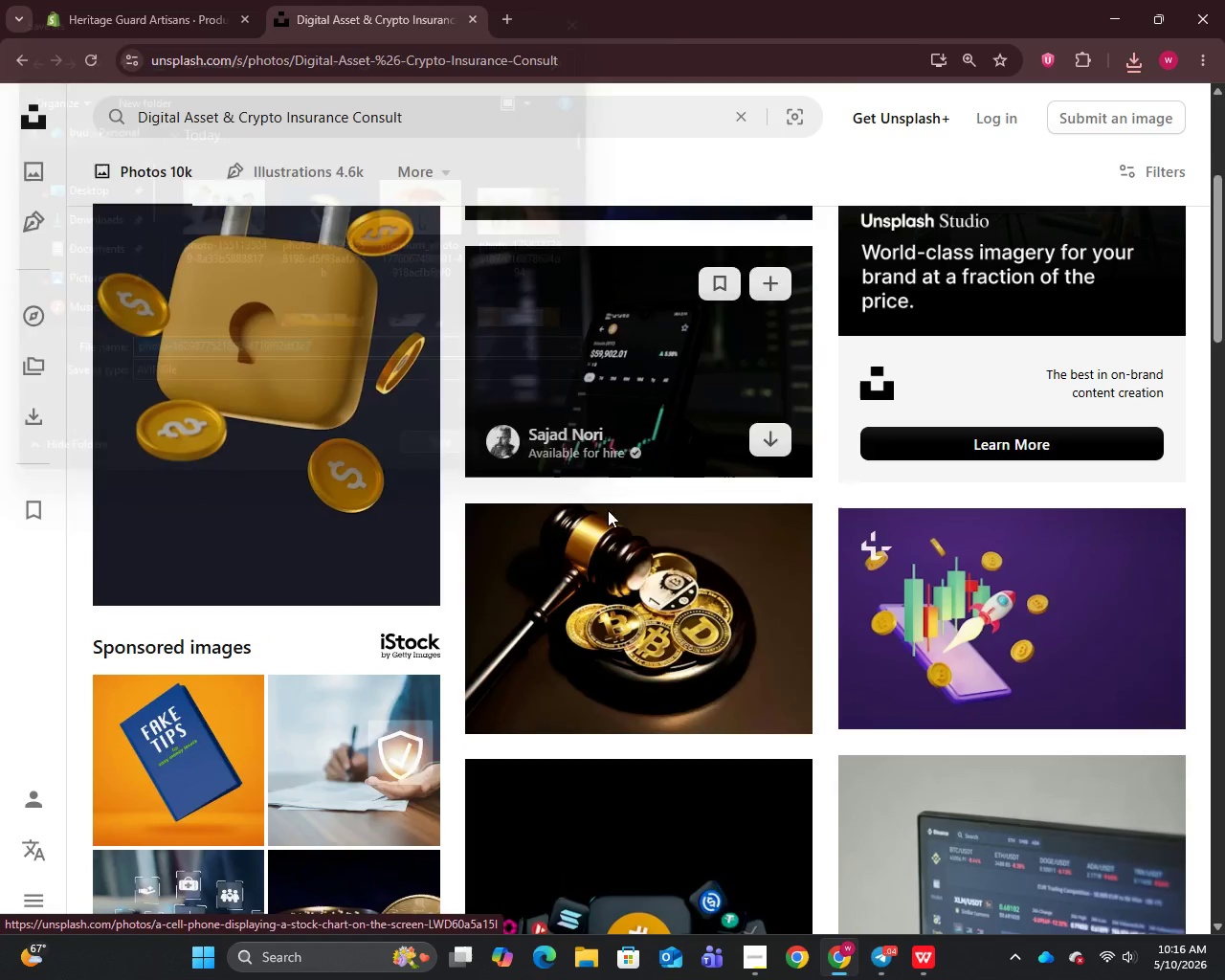 
scroll: coordinate [631, 524], scroll_direction: down, amount: 6.0
 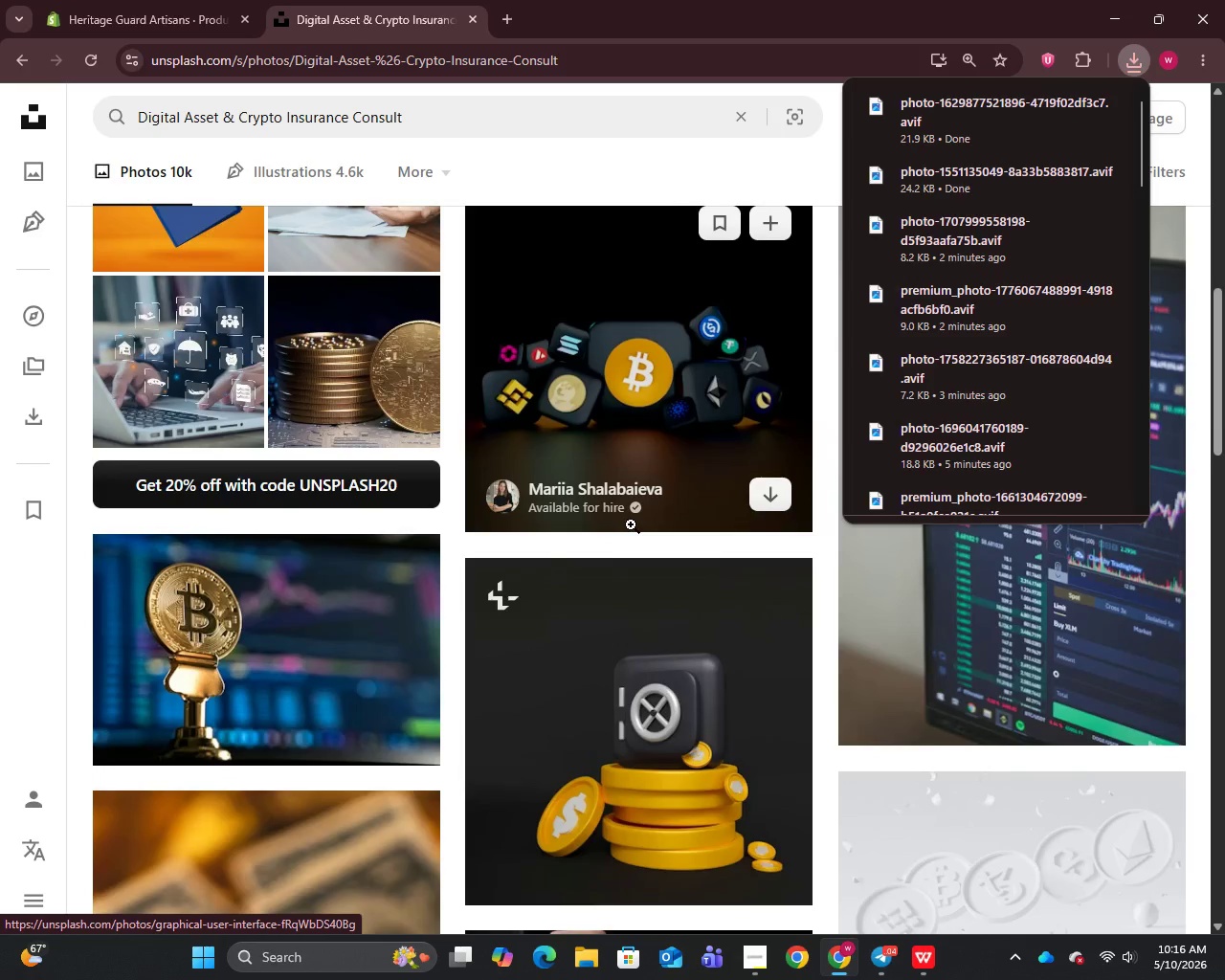 
scroll: coordinate [631, 524], scroll_direction: up, amount: 1.0
 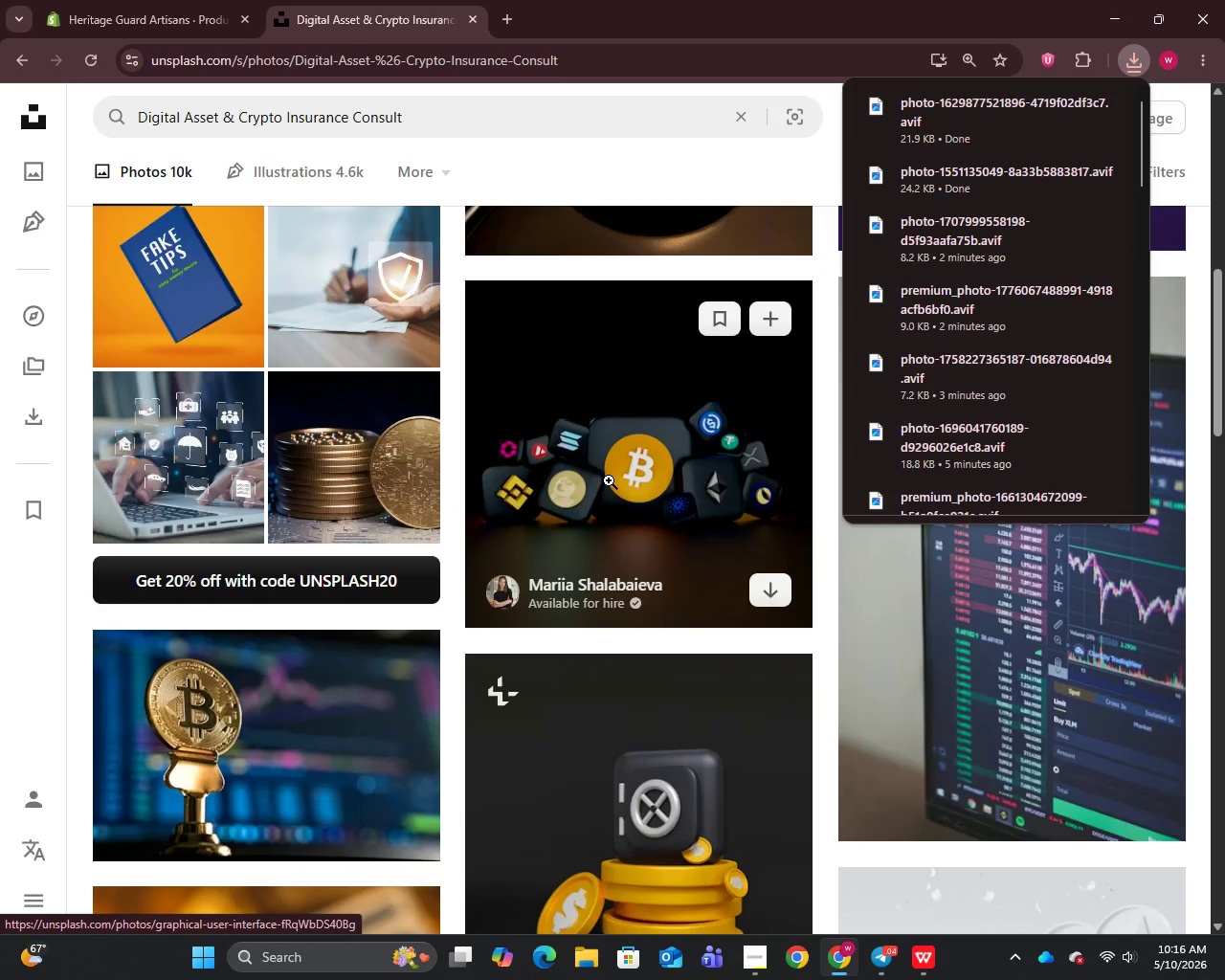 
scroll: coordinate [609, 480], scroll_direction: down, amount: 4.0
 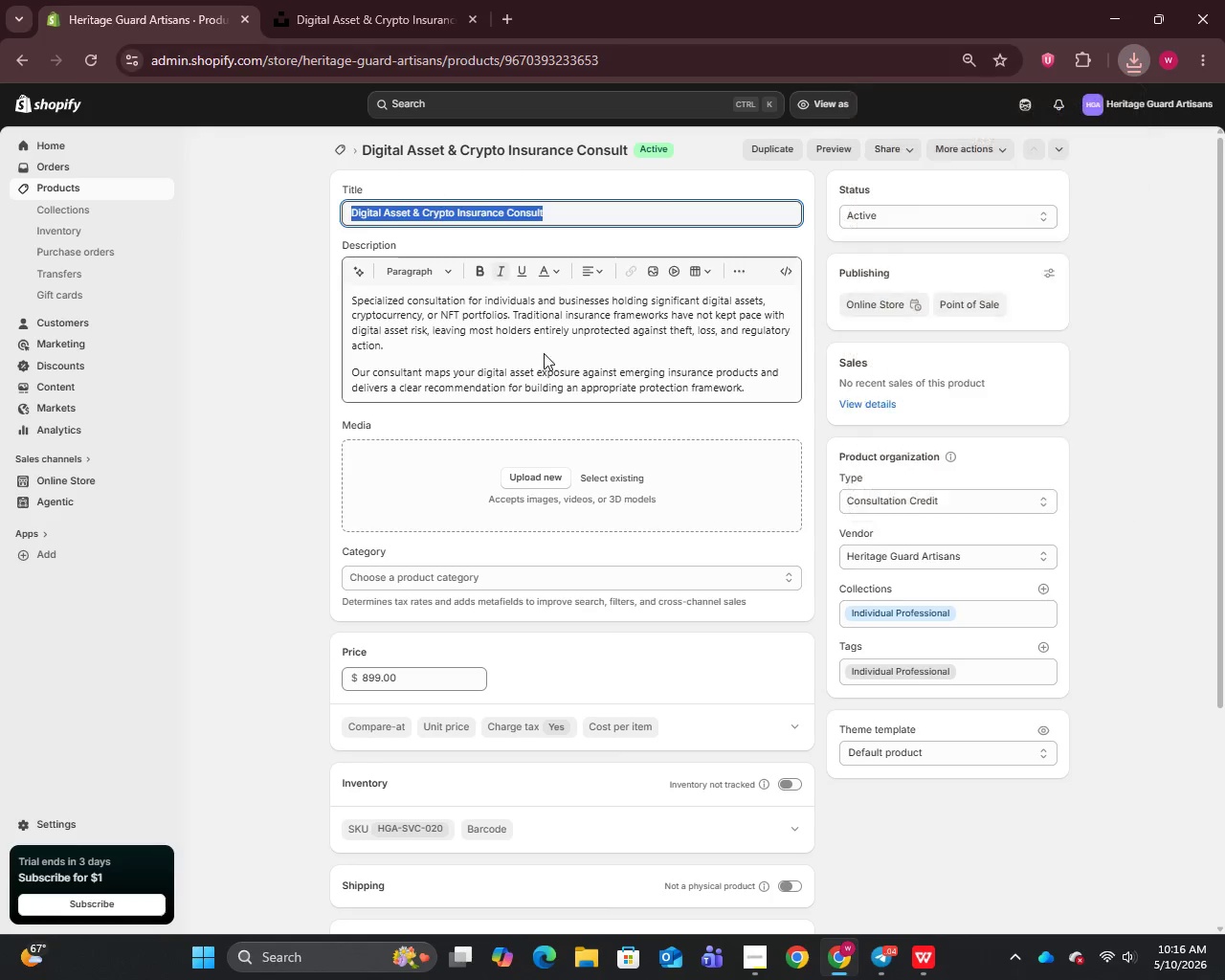 
left_click([541, 475])
 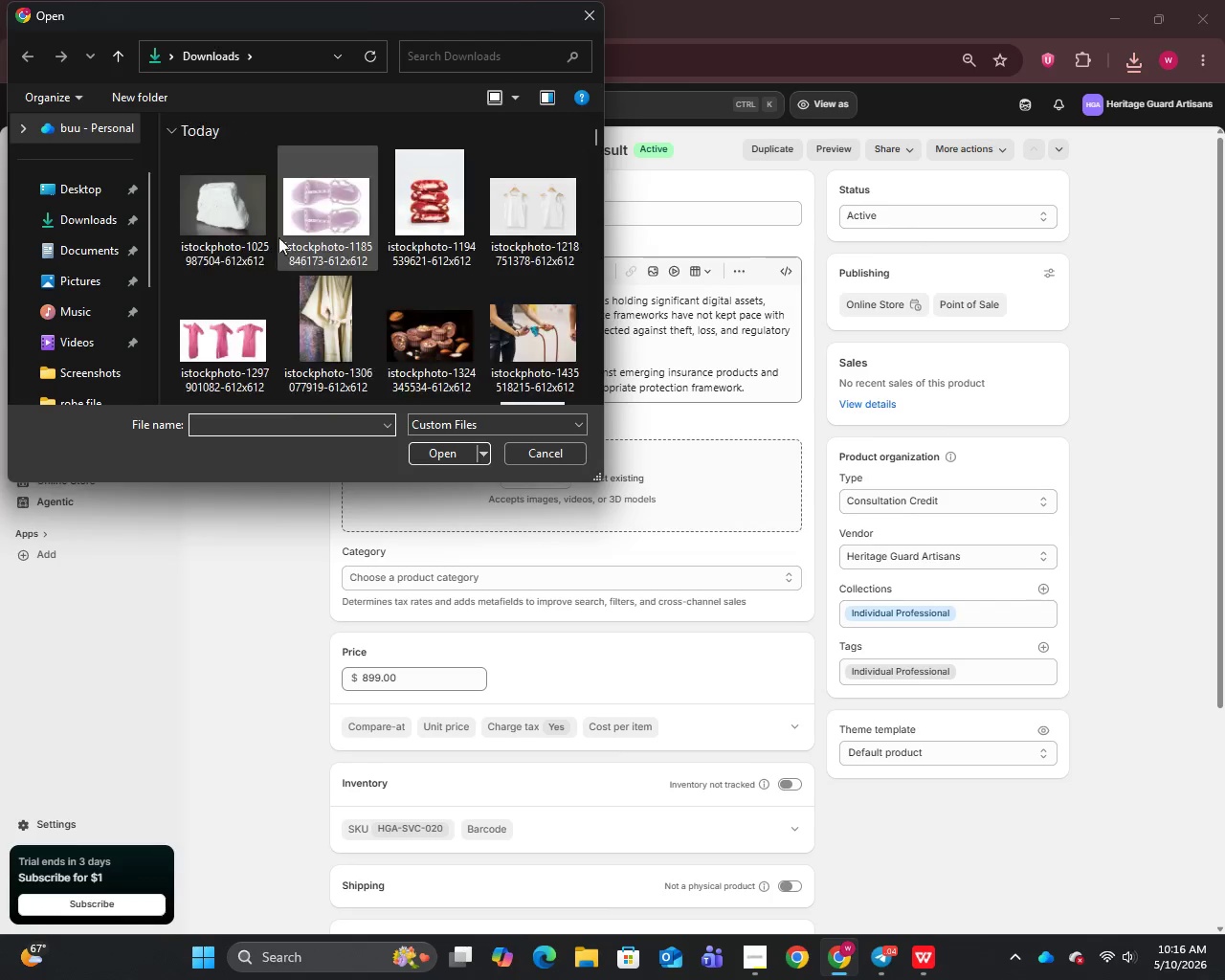 
left_click([247, 219])
 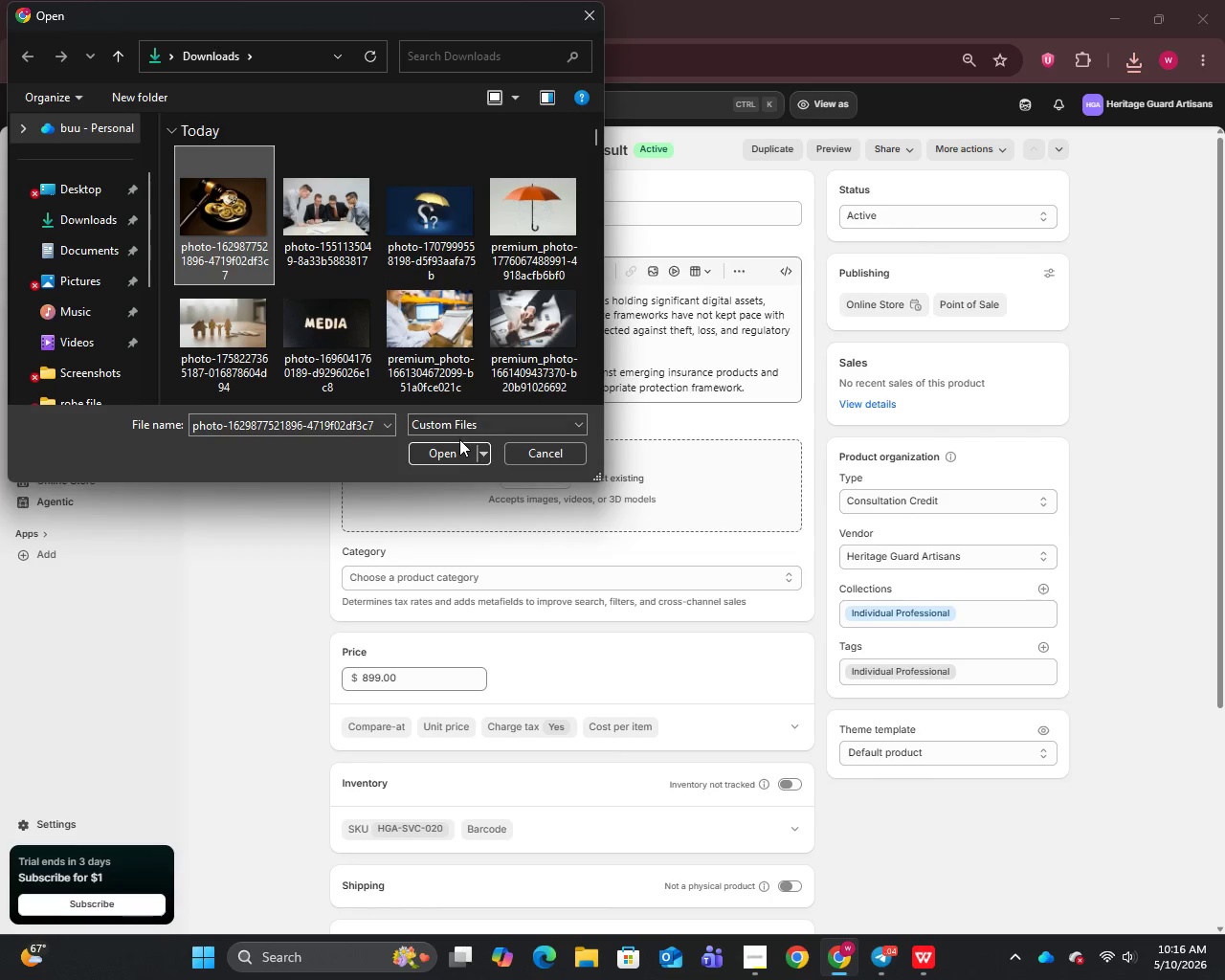 
left_click([450, 449])
 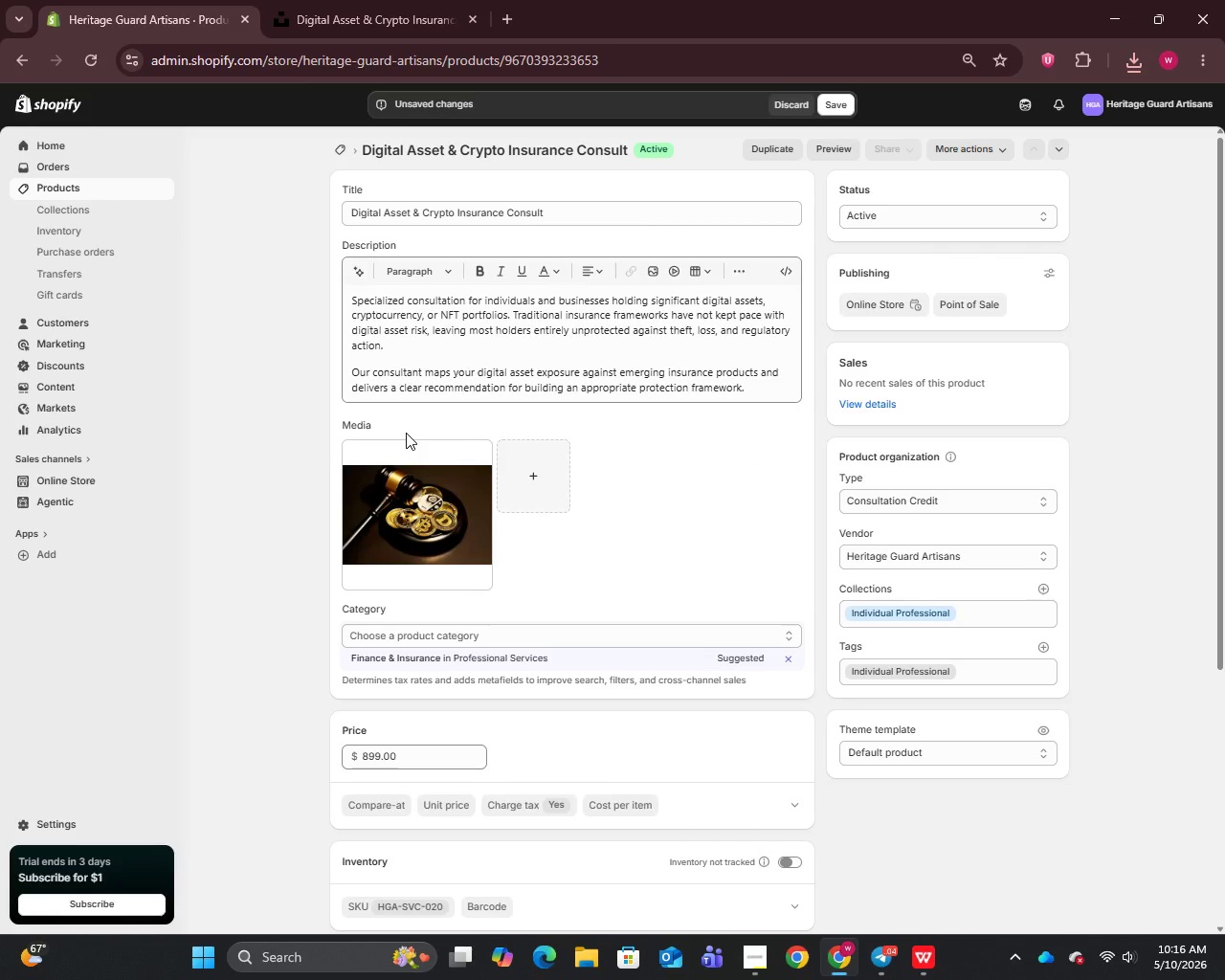 
wait(18.5)
 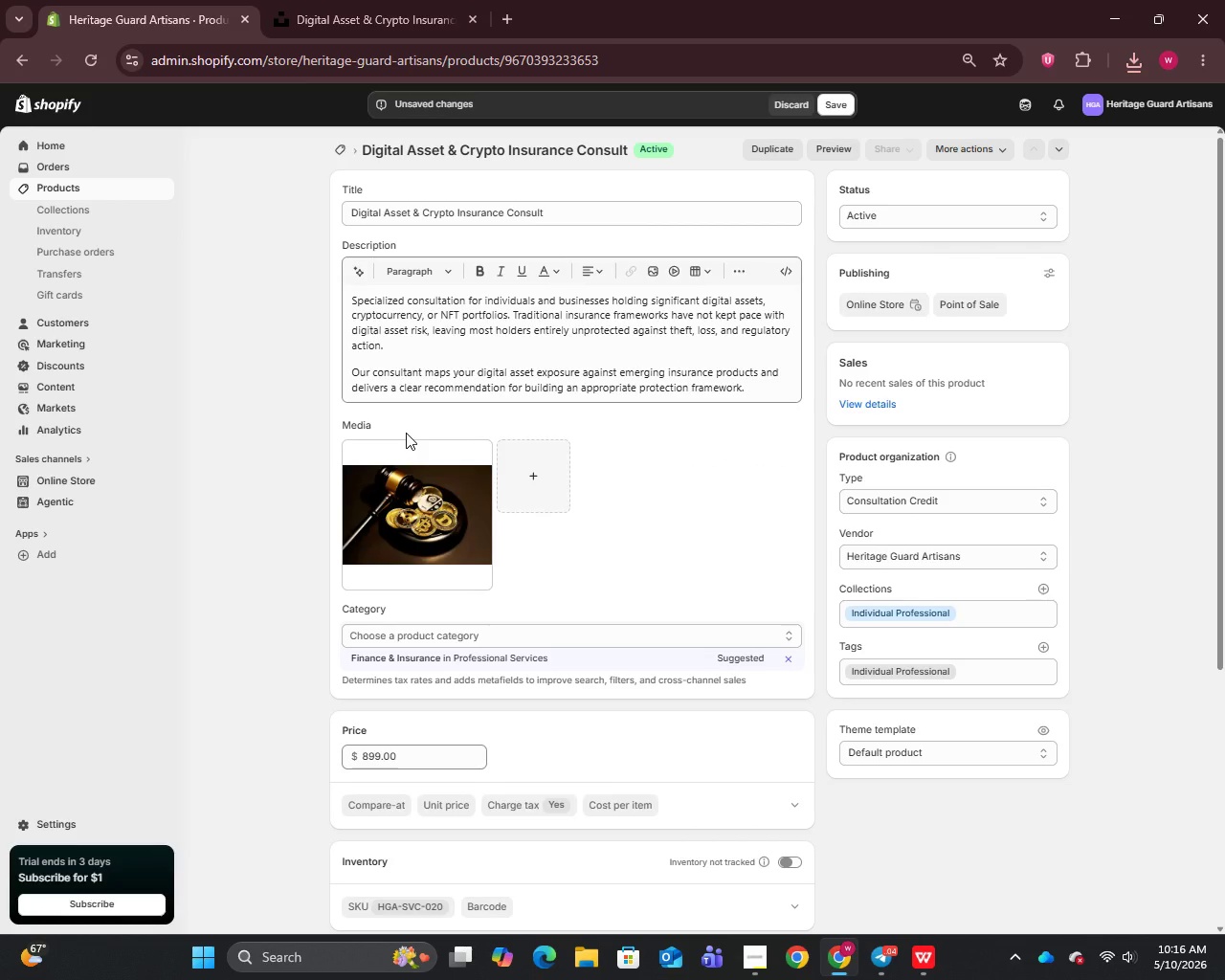 
left_click([434, 521])
 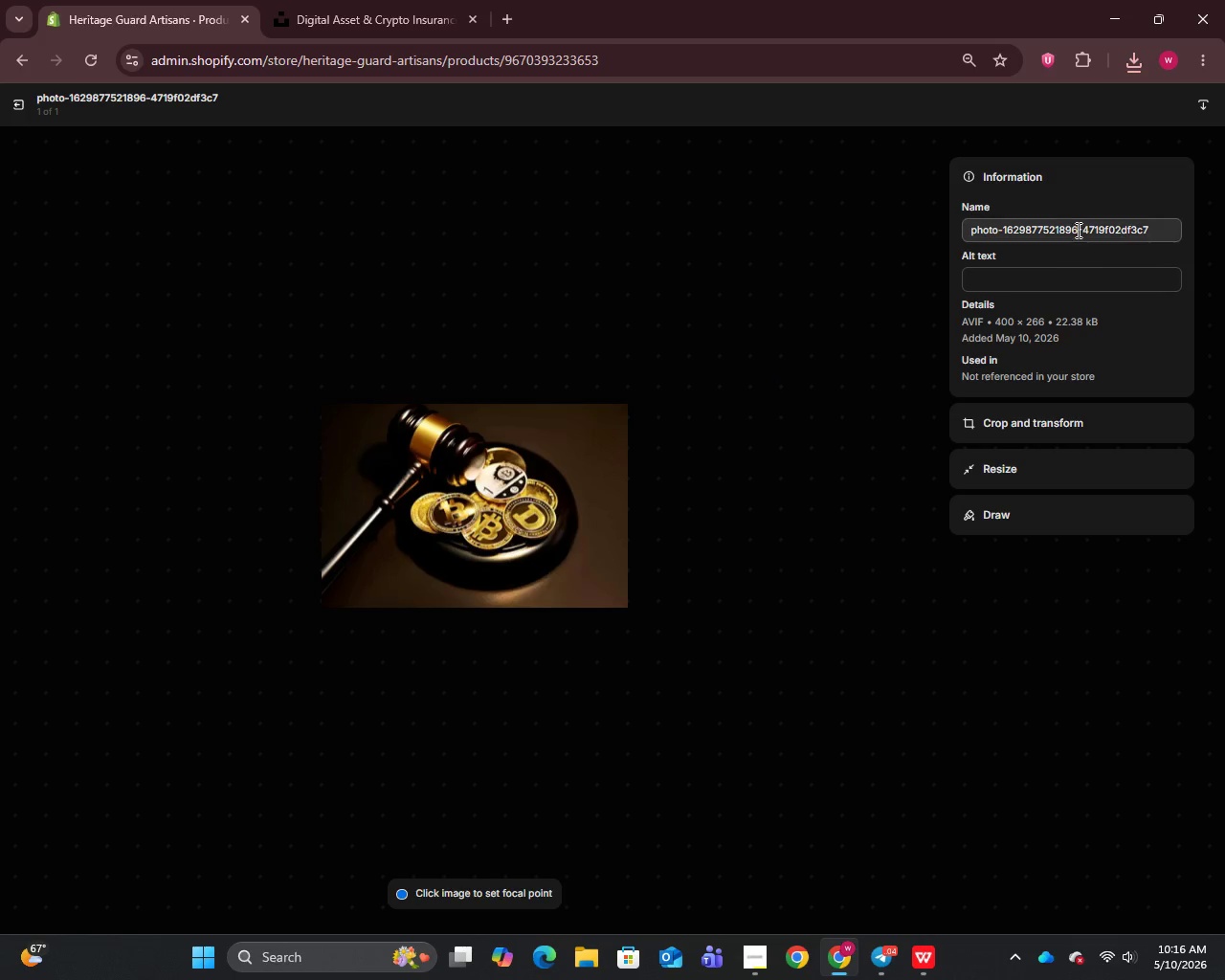 
key(Control+A)
 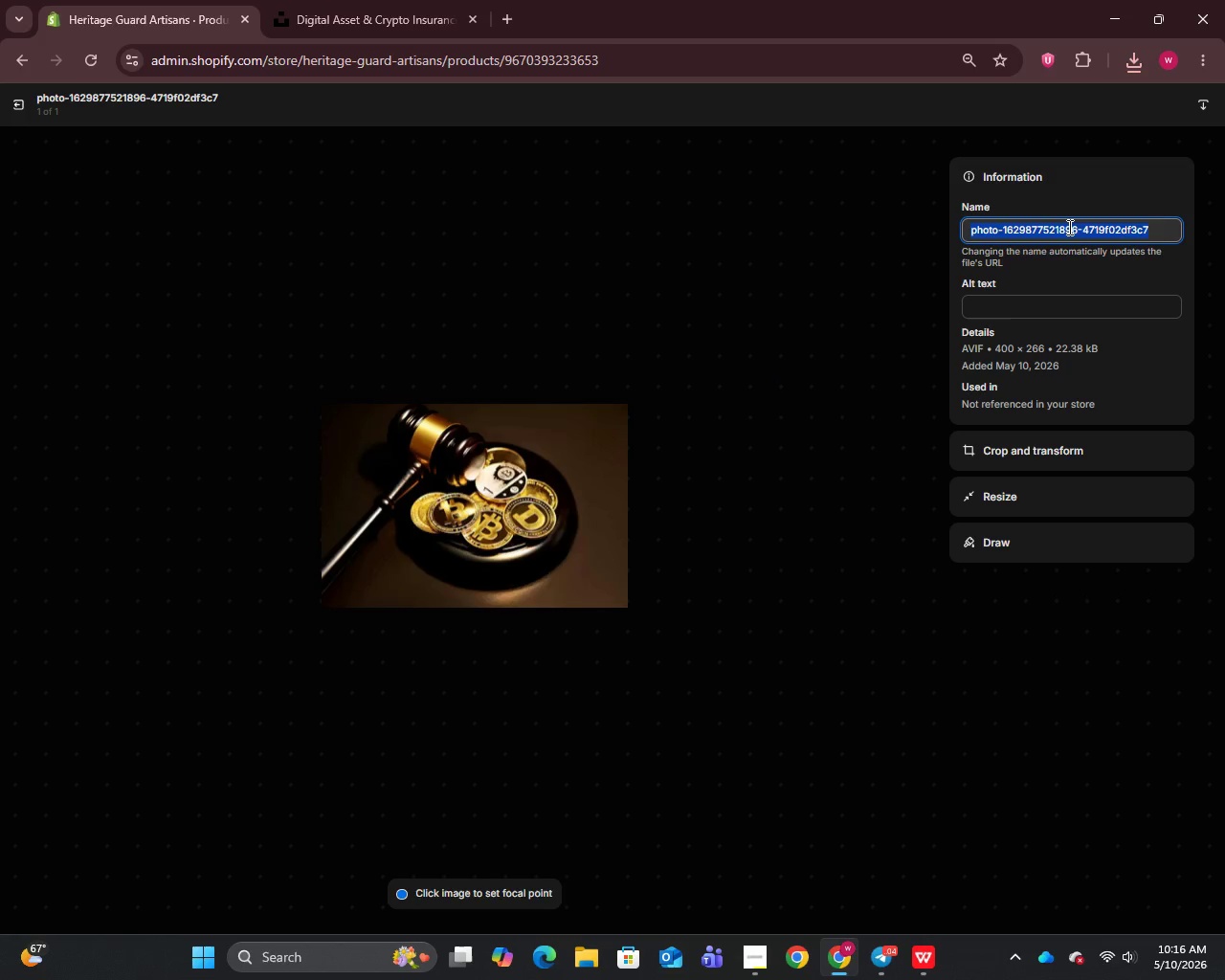 
key(Control+V)
 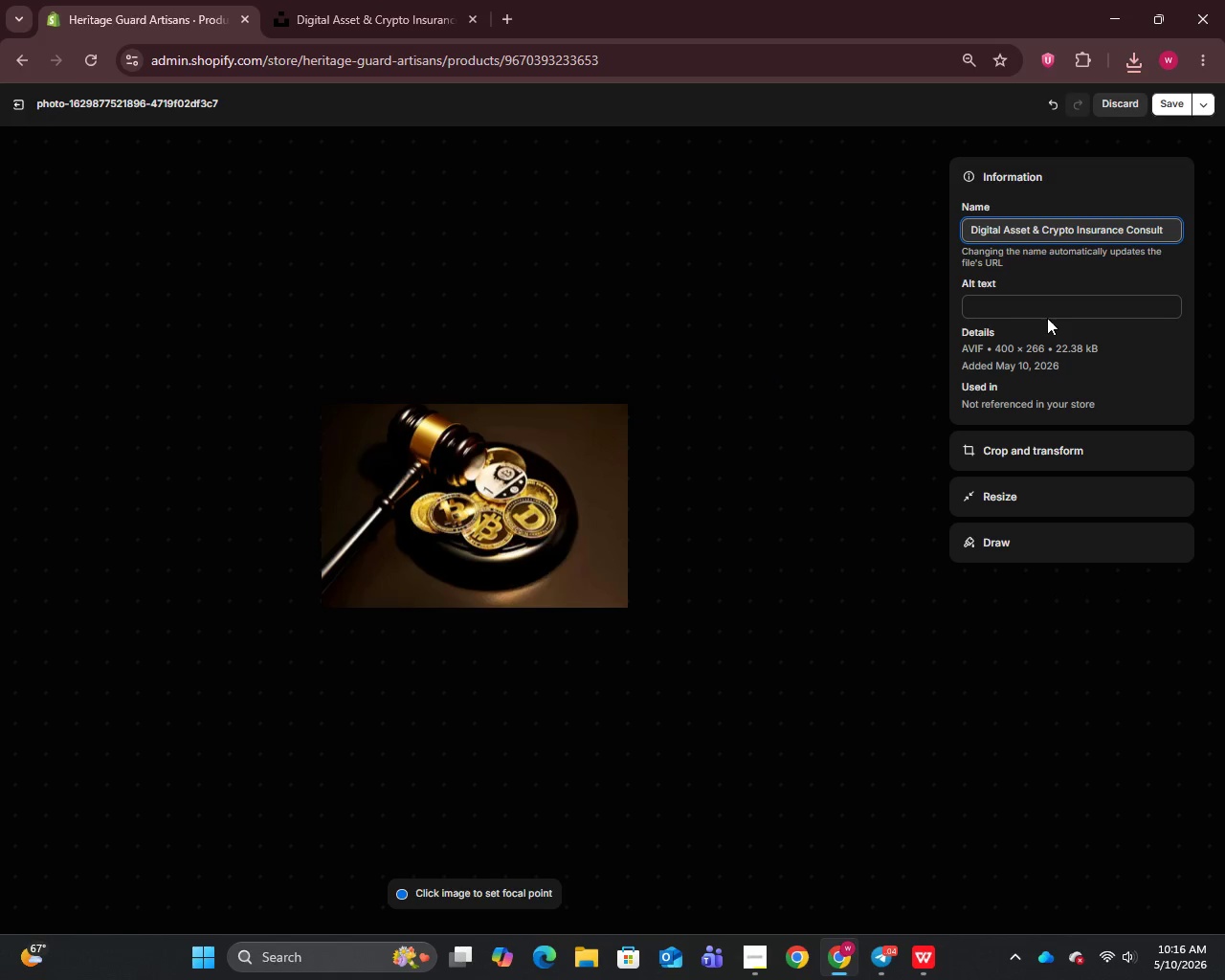 
left_click([1046, 313])
 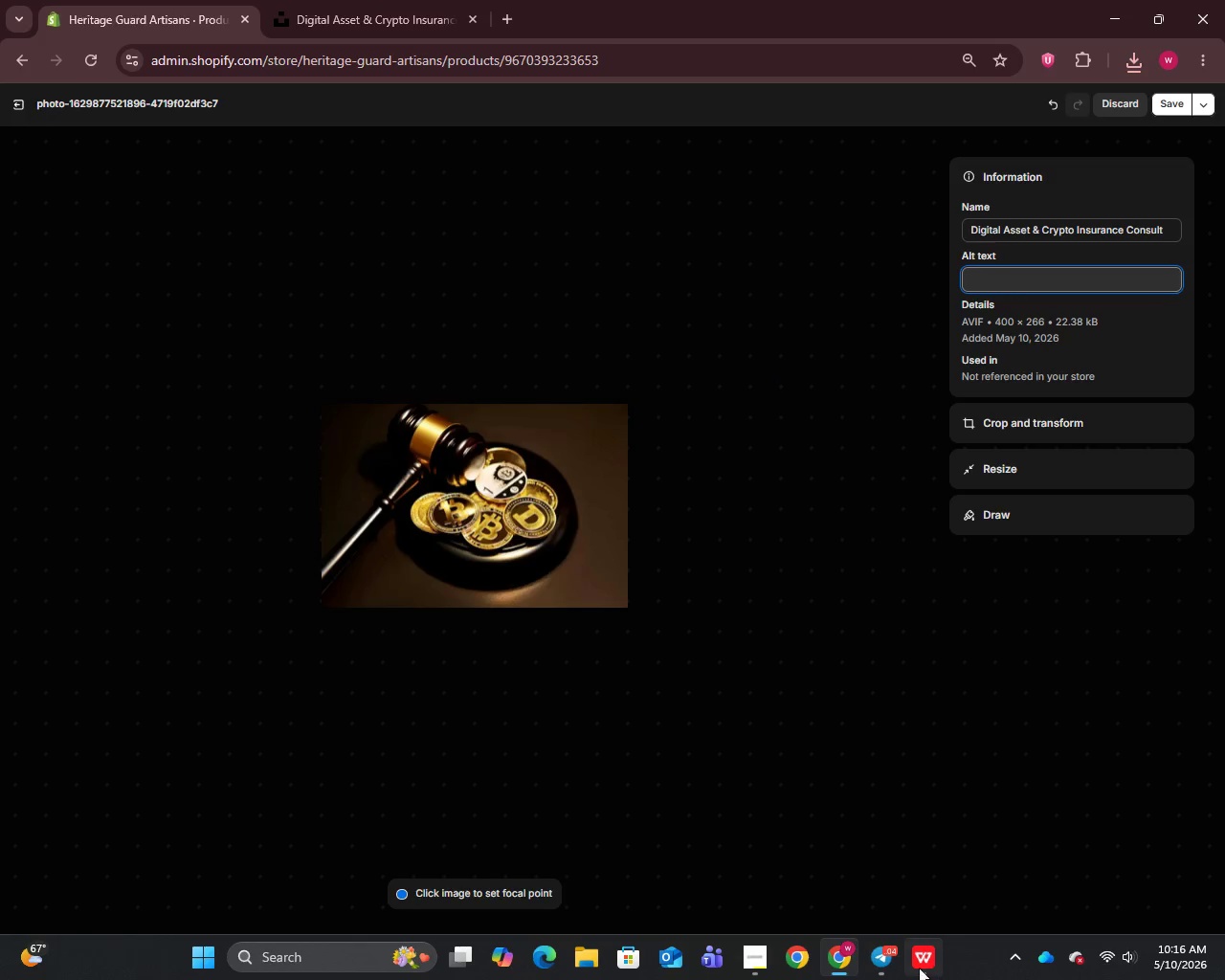 
left_click([931, 966])
 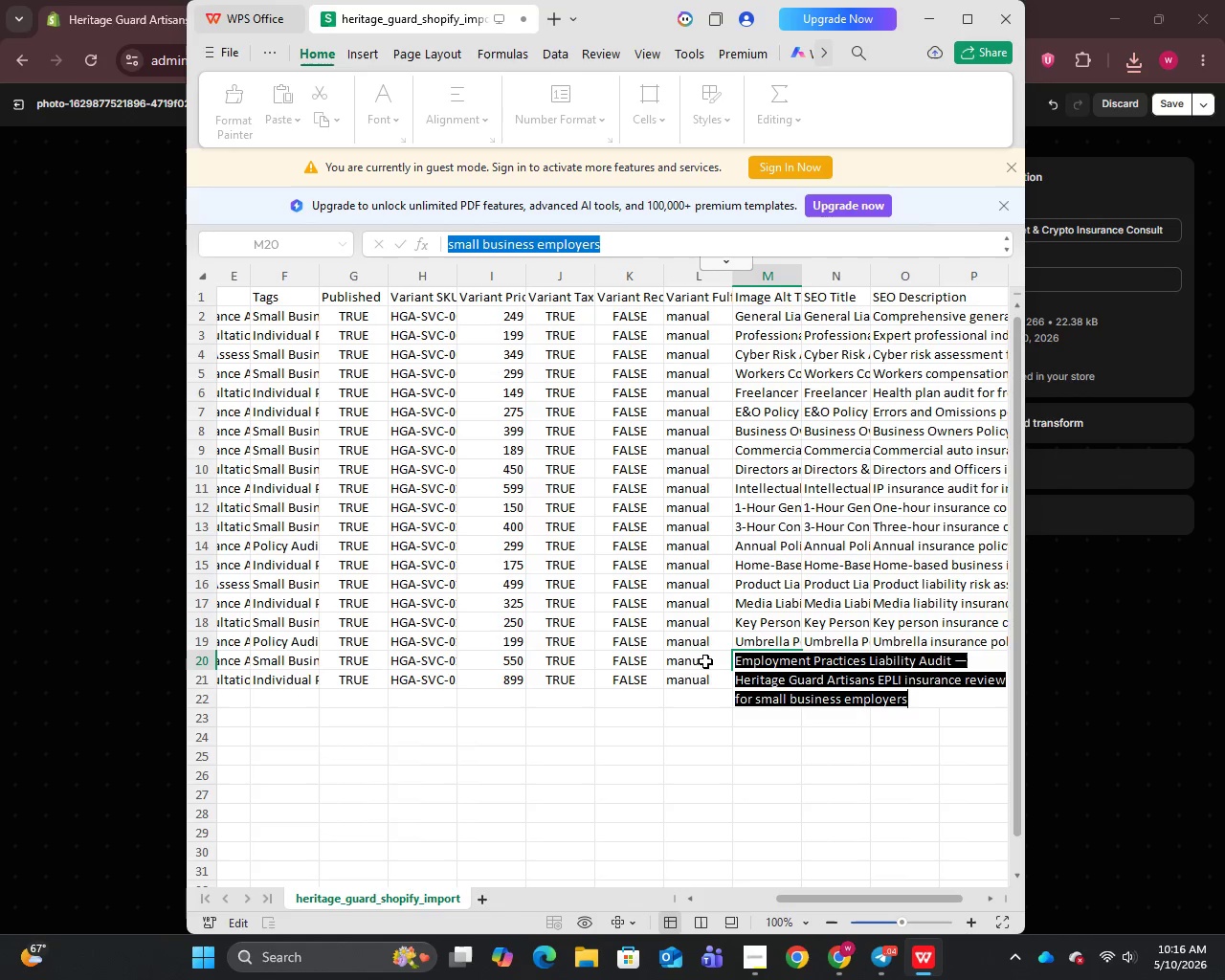 
left_click([698, 683])
 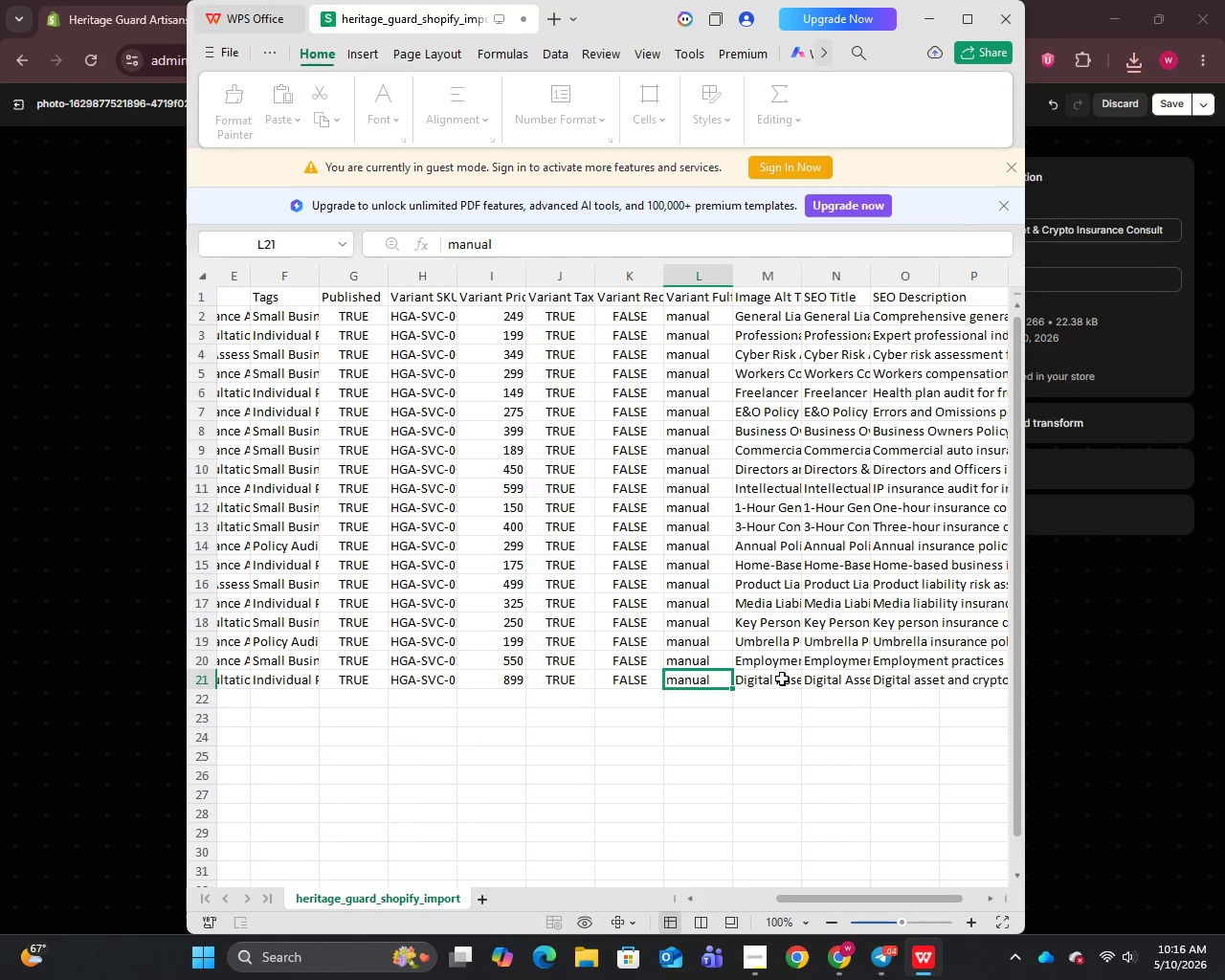 
left_click([782, 678])
 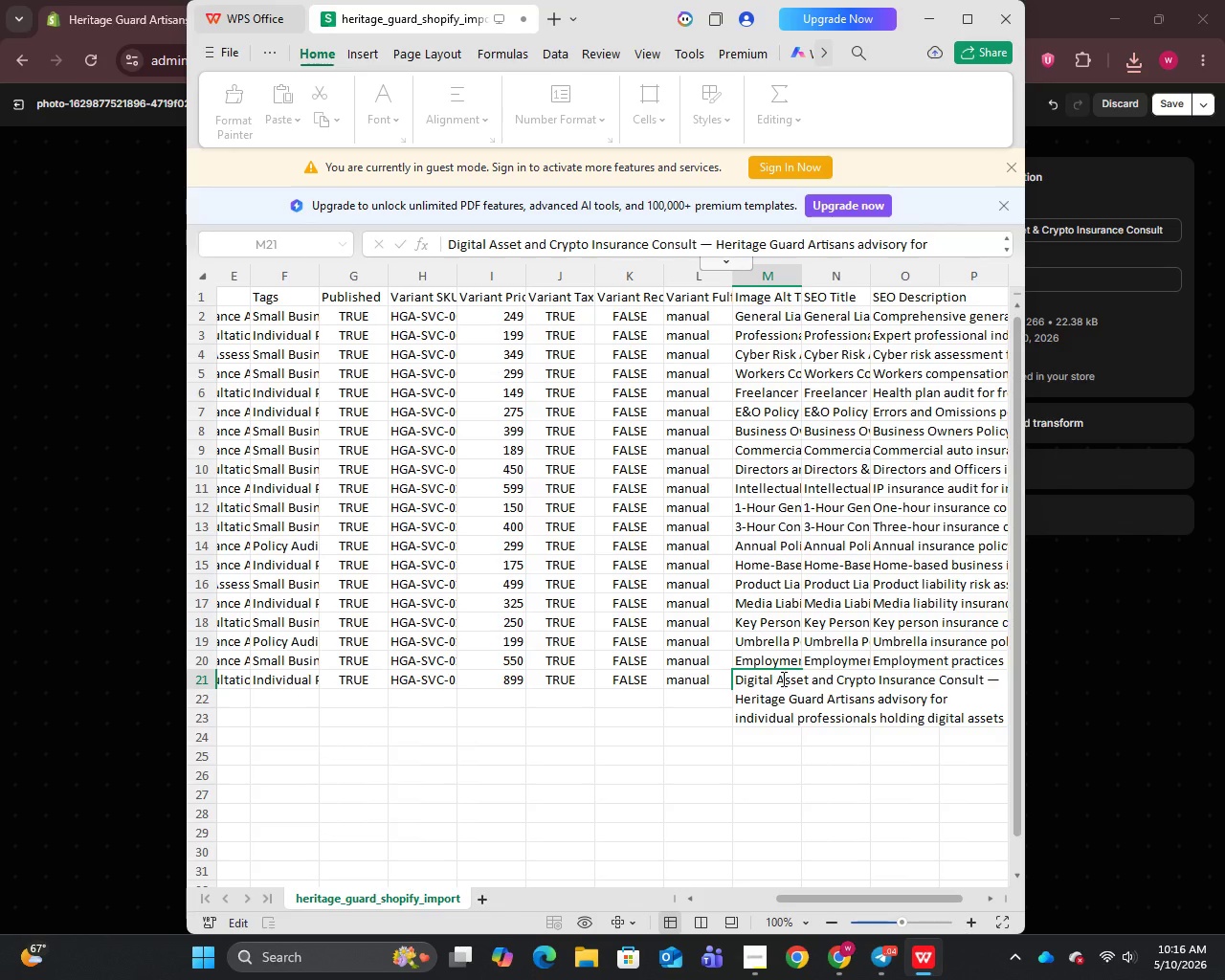 
key(Control+A)
 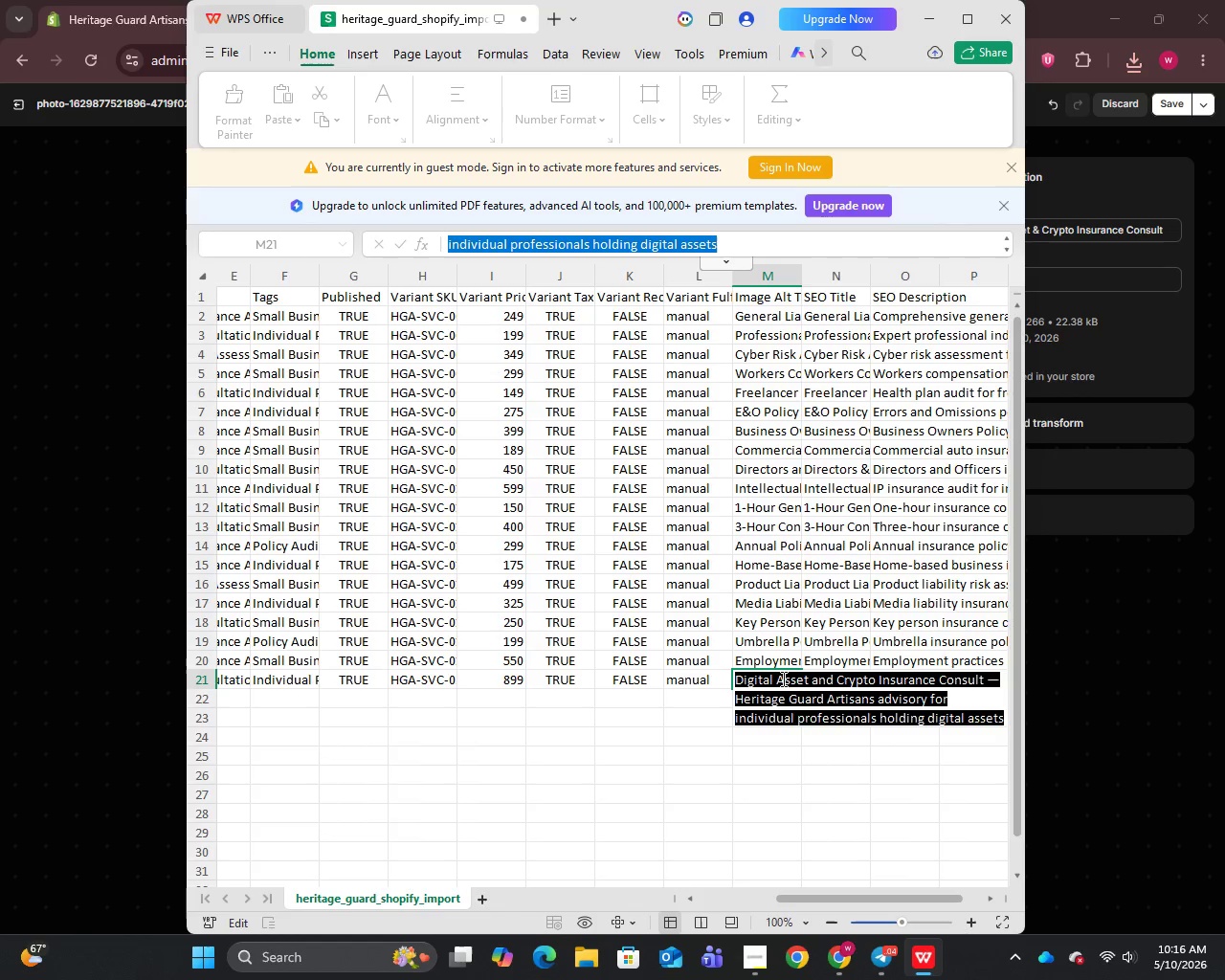 
key(Control+C)
 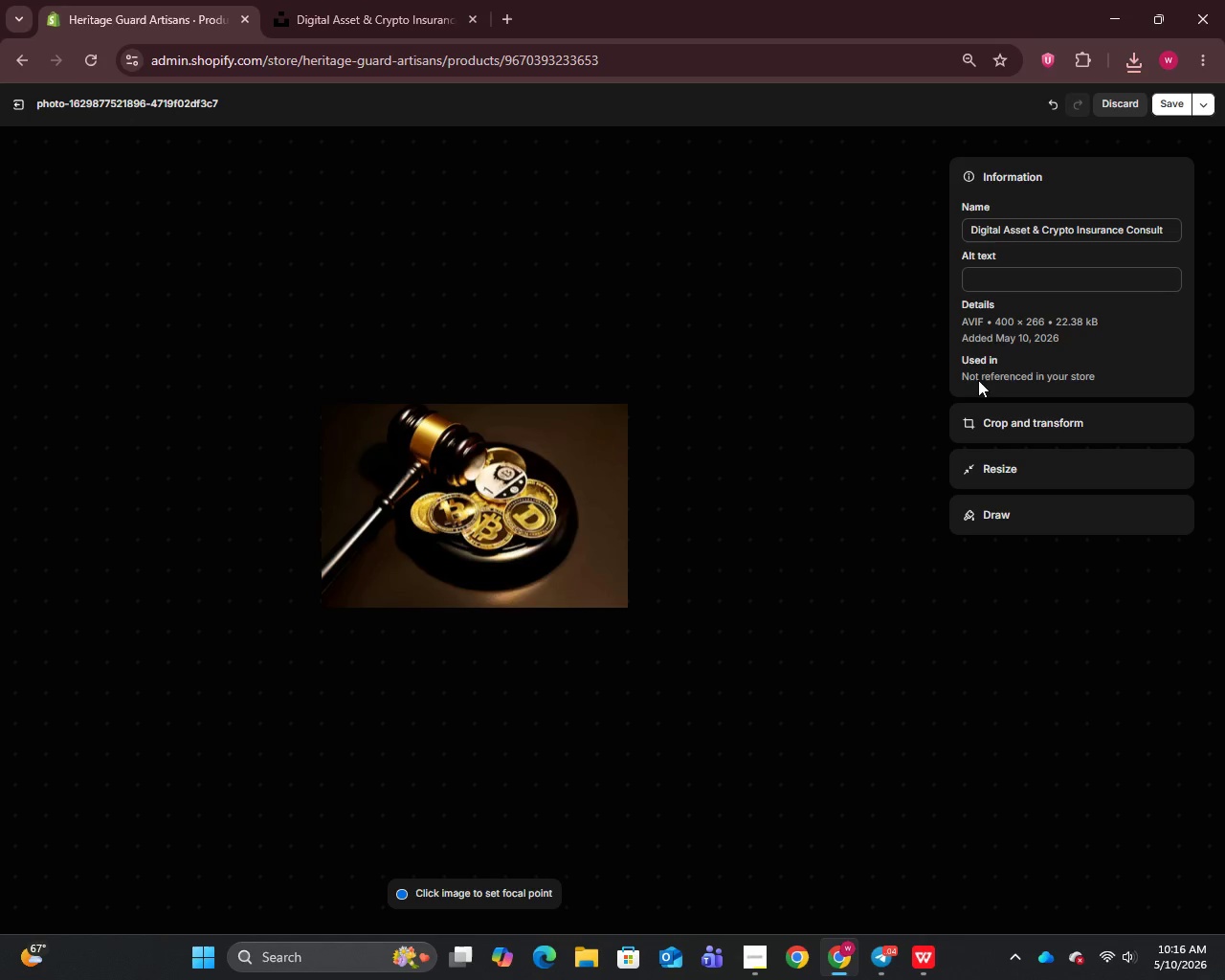 
left_click([996, 279])
 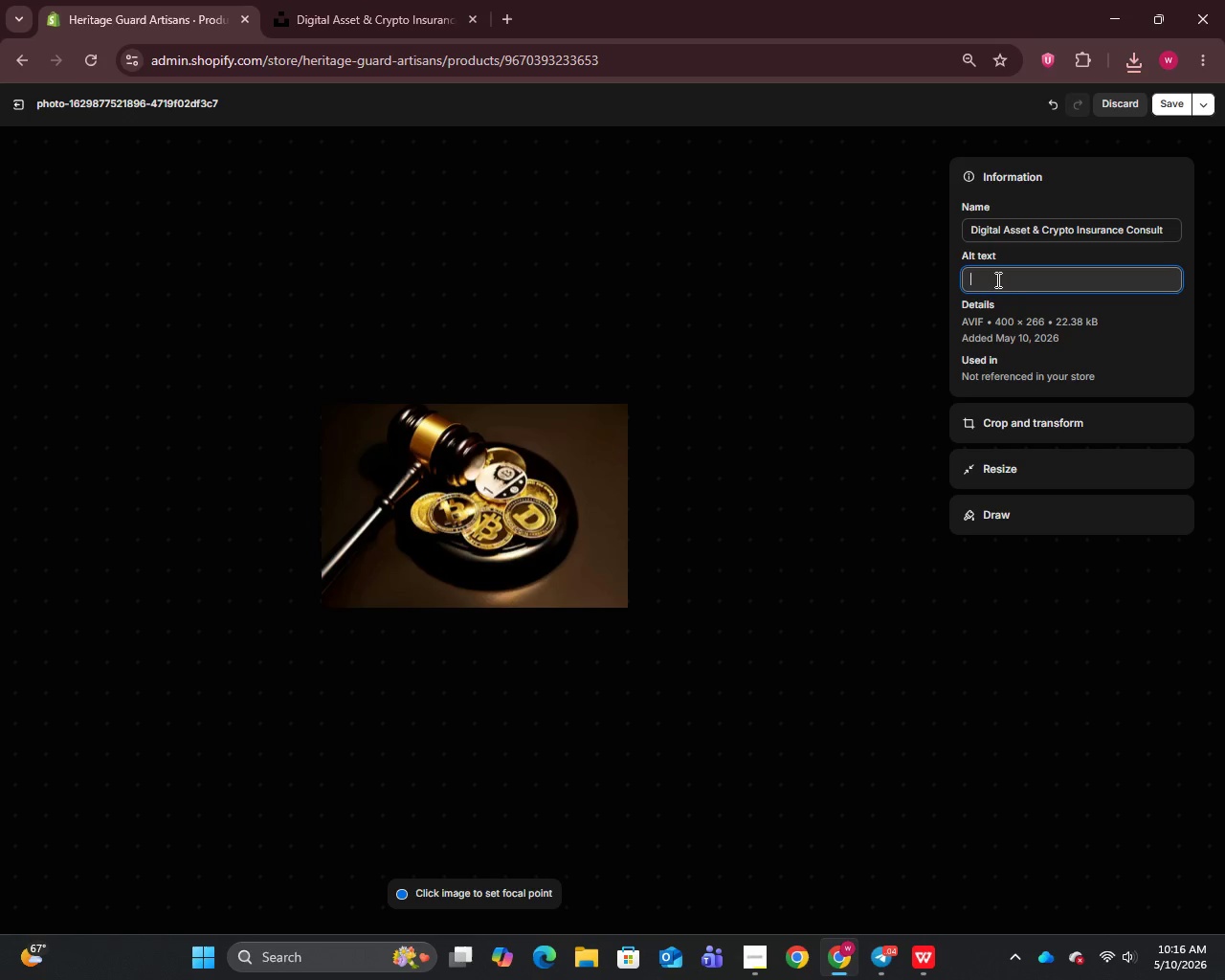 
key(Control+V)
 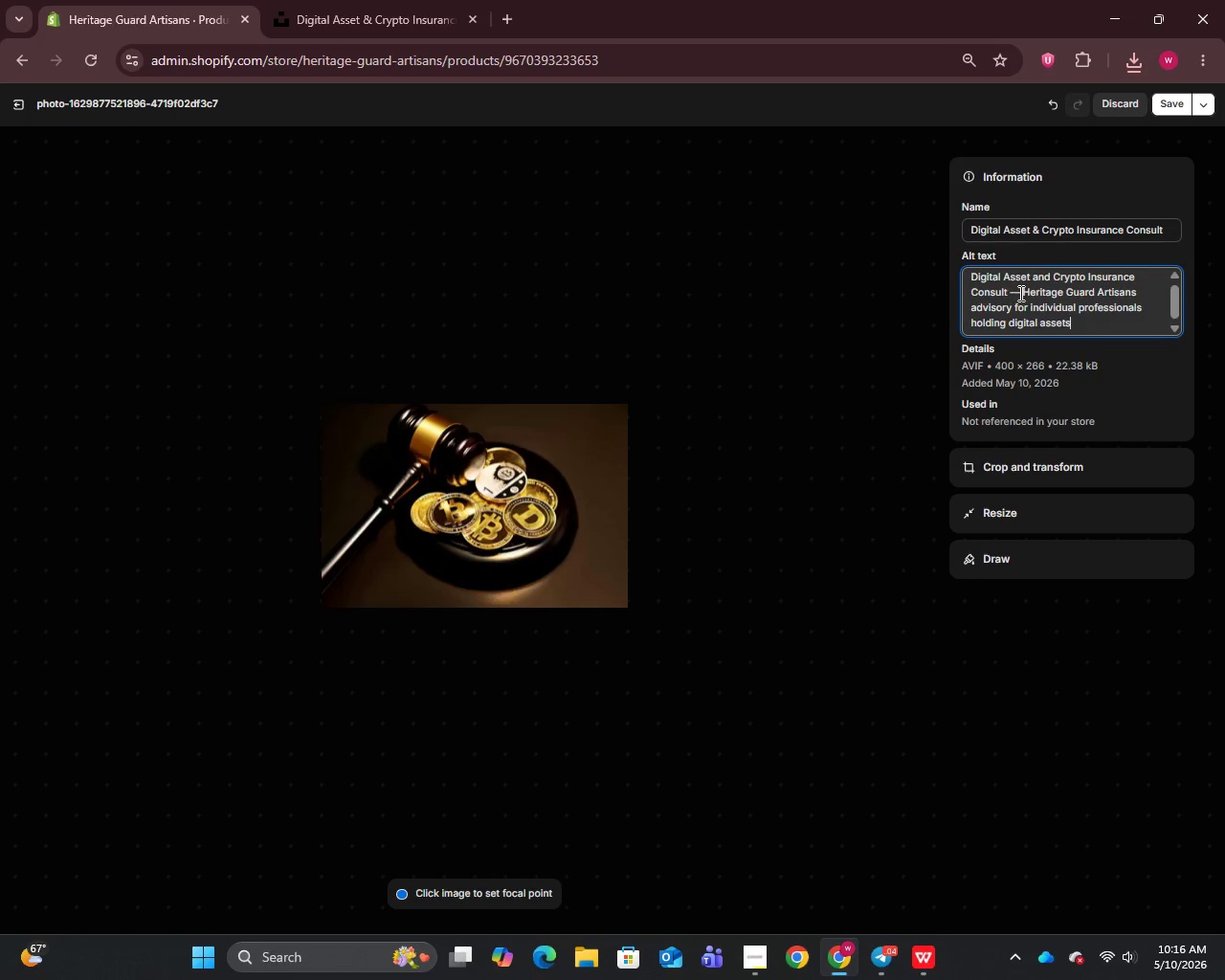 
left_click([1020, 293])
 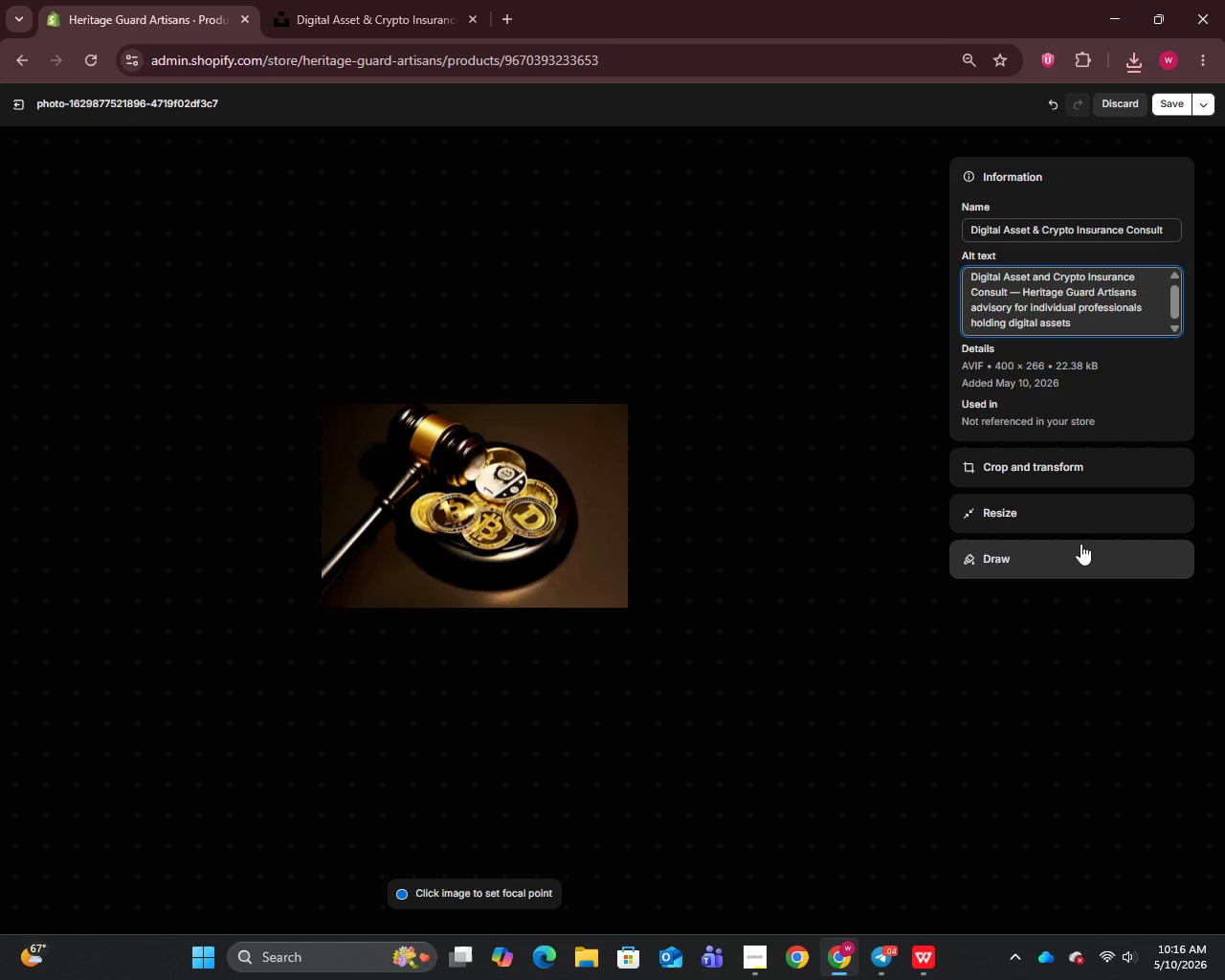 
key(Backspace)
 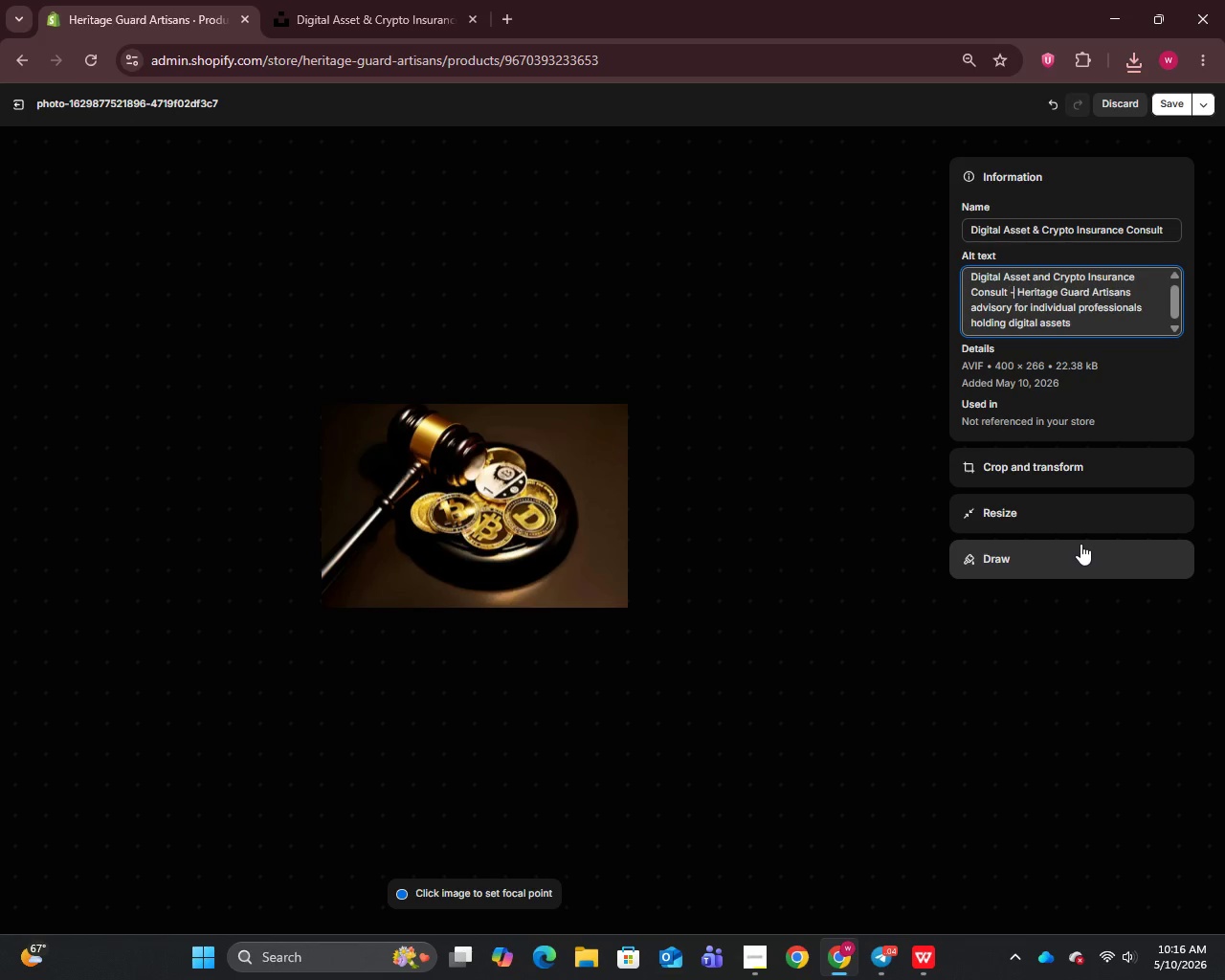 
key(Minus)
 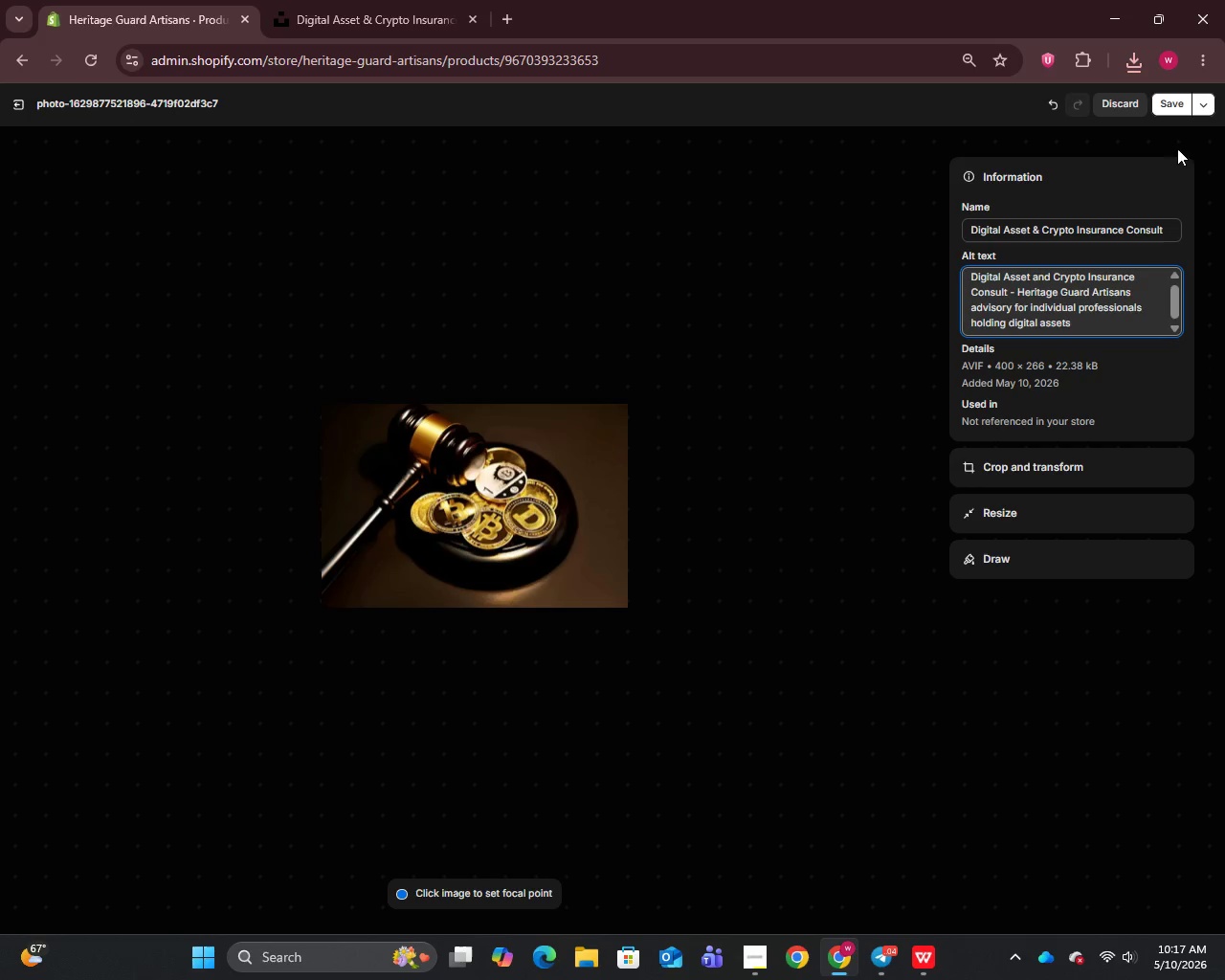 
left_click([1165, 96])
 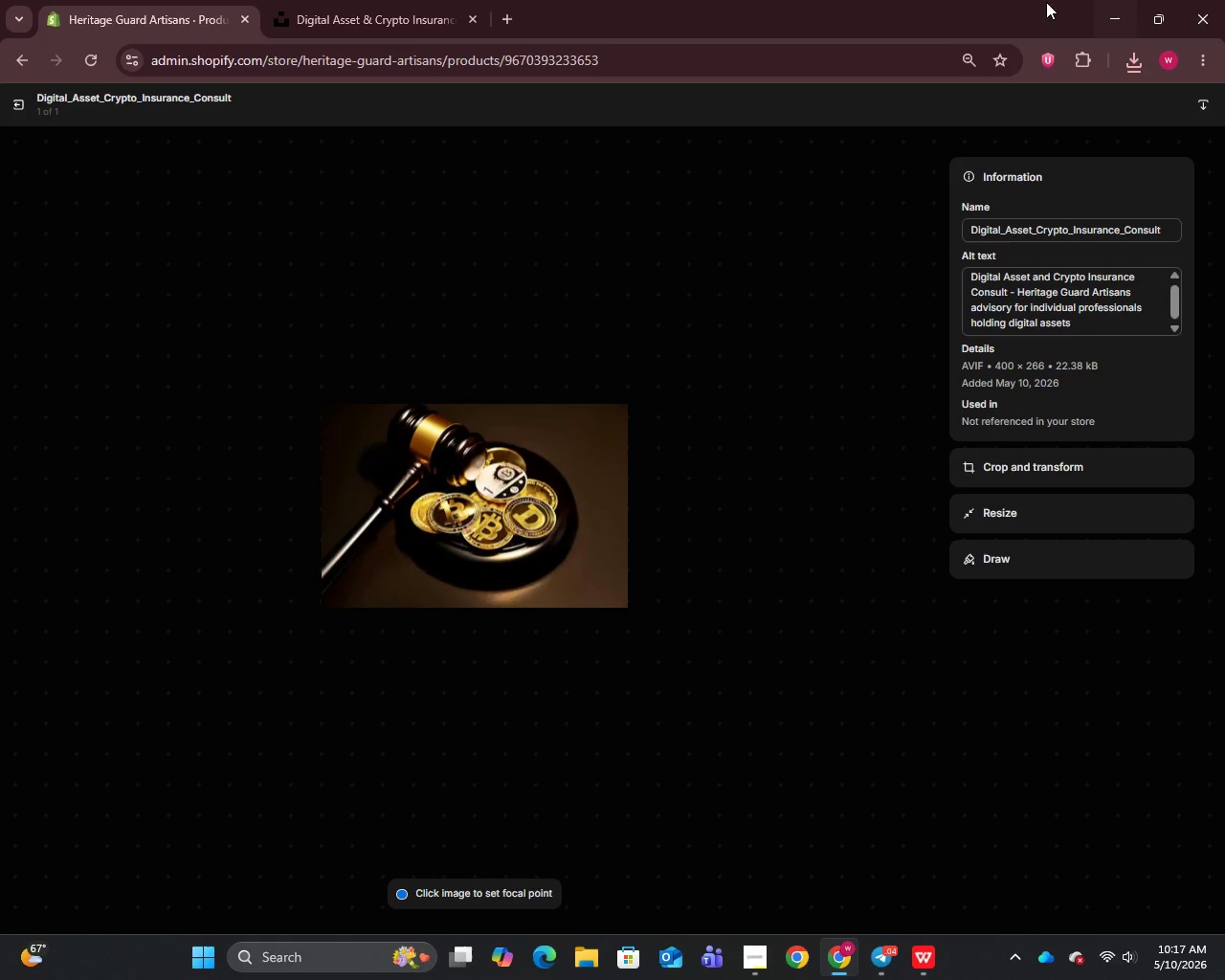 
left_click([16, 101])
 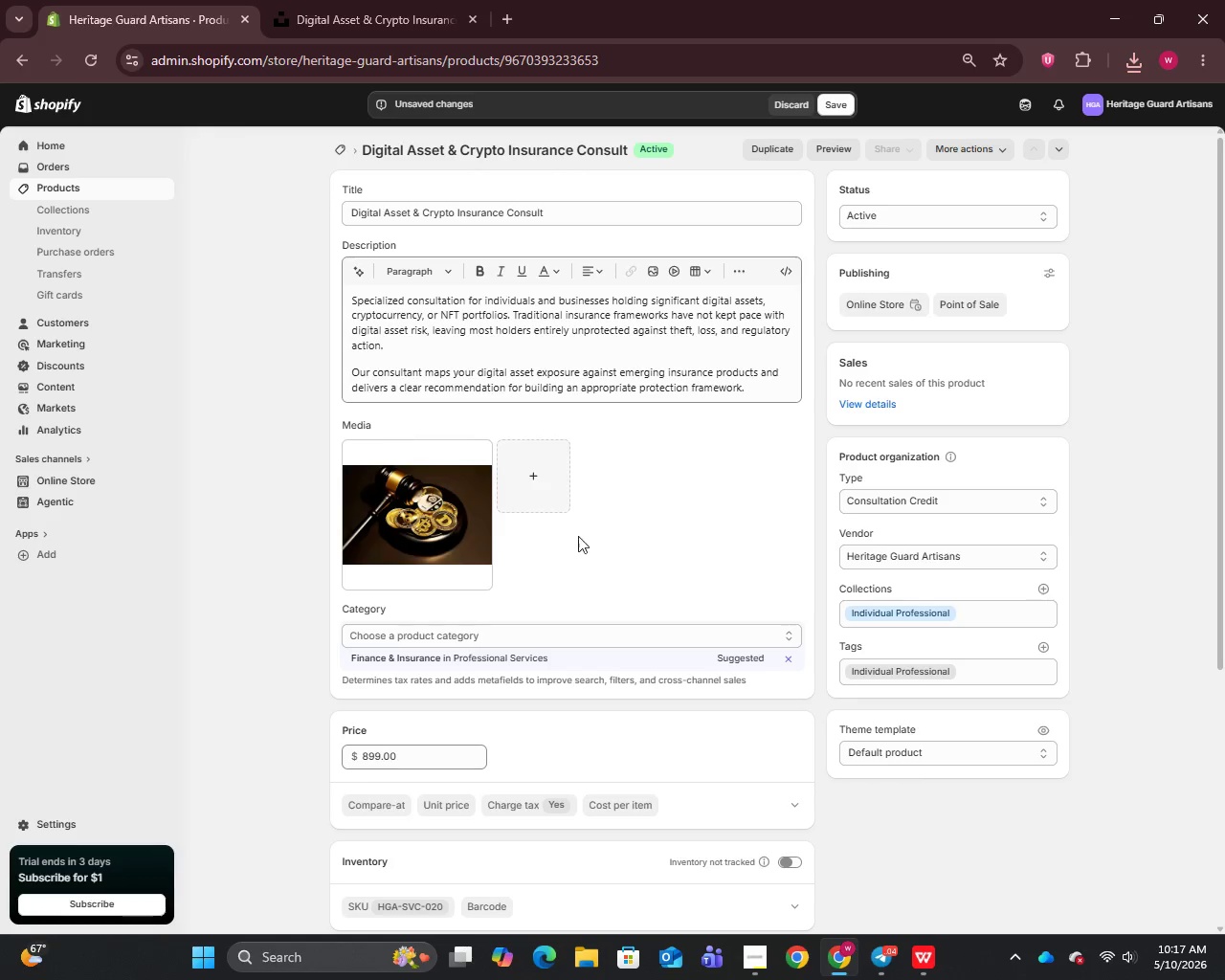 
scroll: coordinate [614, 350], scroll_direction: up, amount: 7.0
 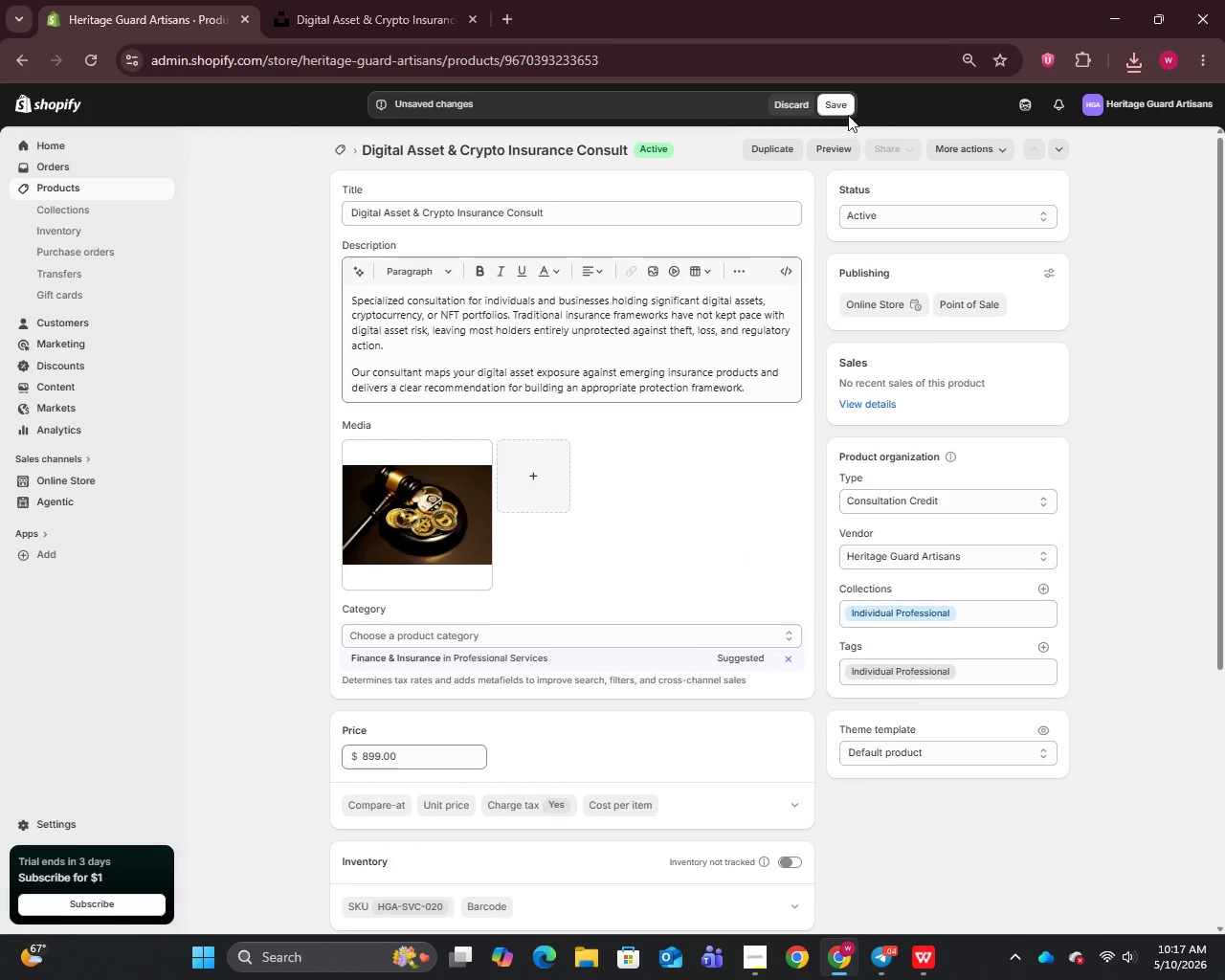 
left_click([830, 103])
 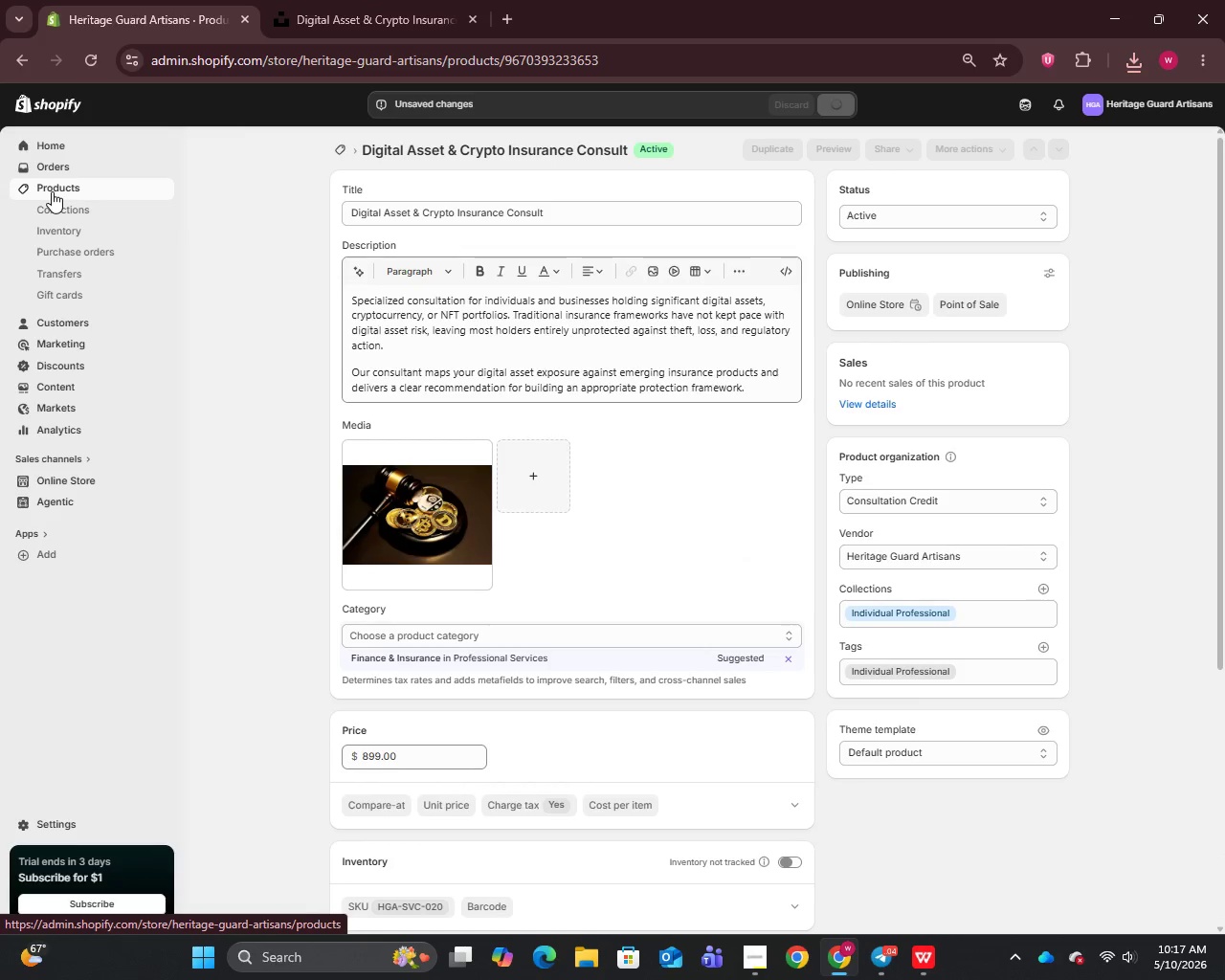 
left_click([52, 191])
 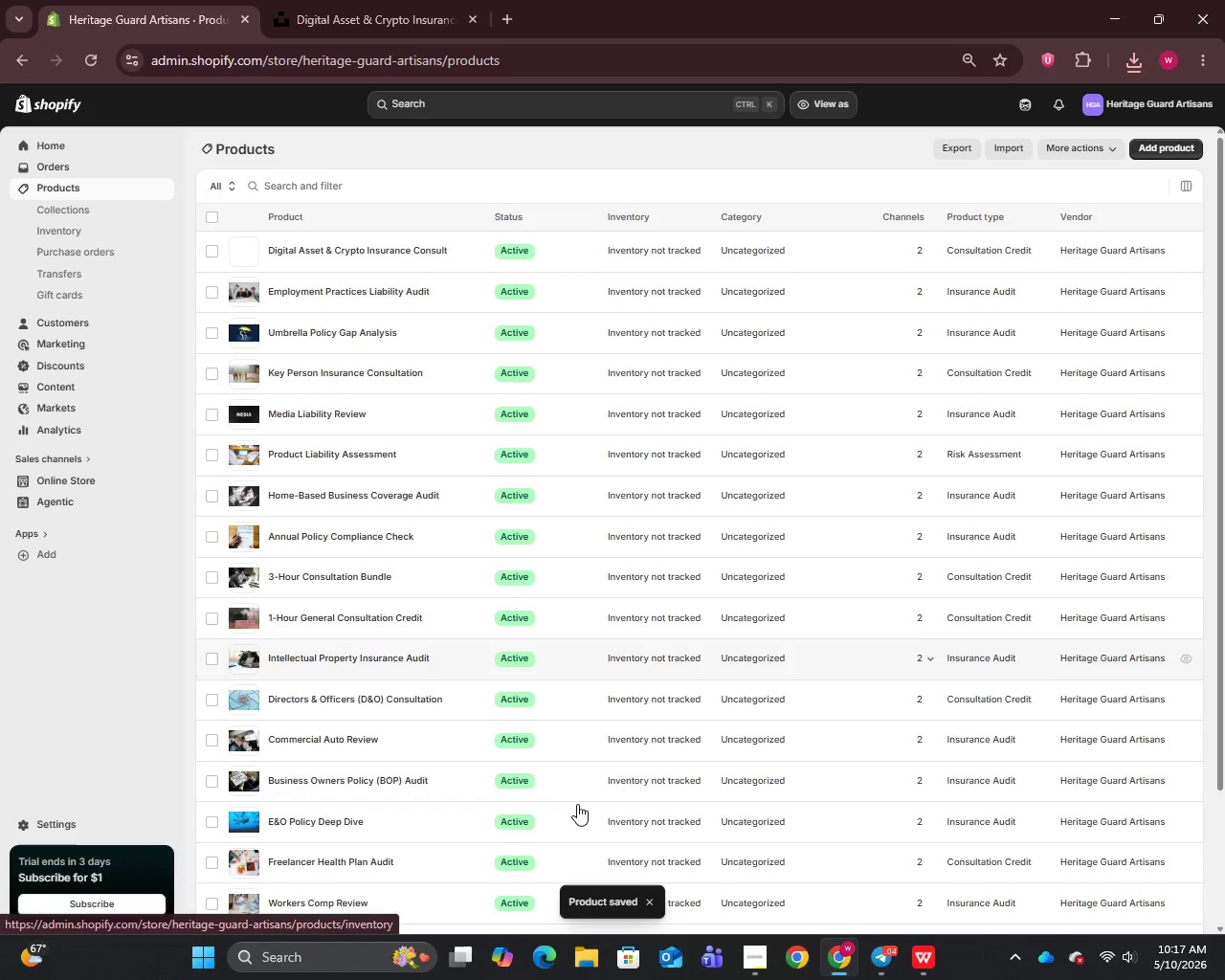 
left_click([751, 961])